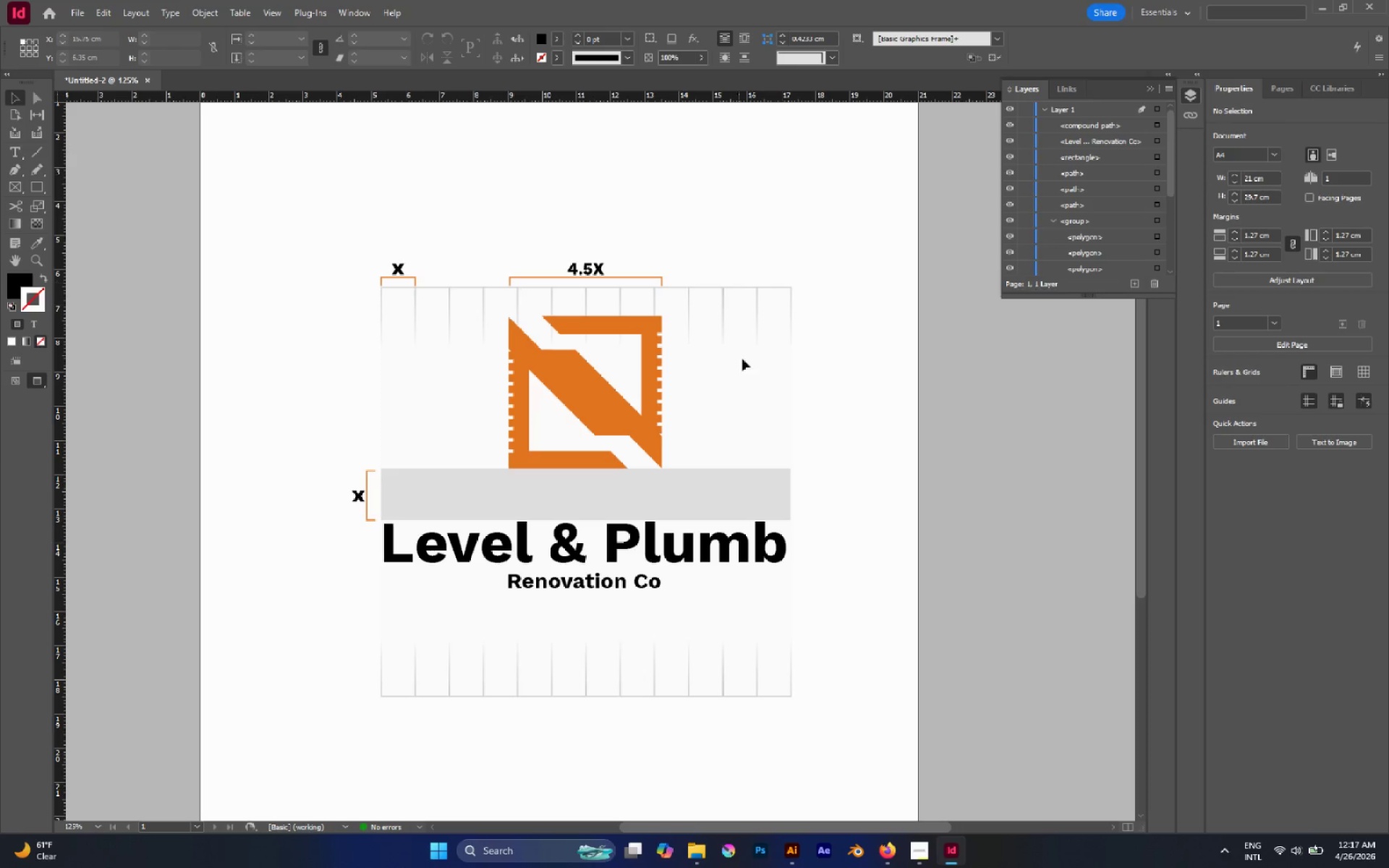 
left_click([700, 485])
 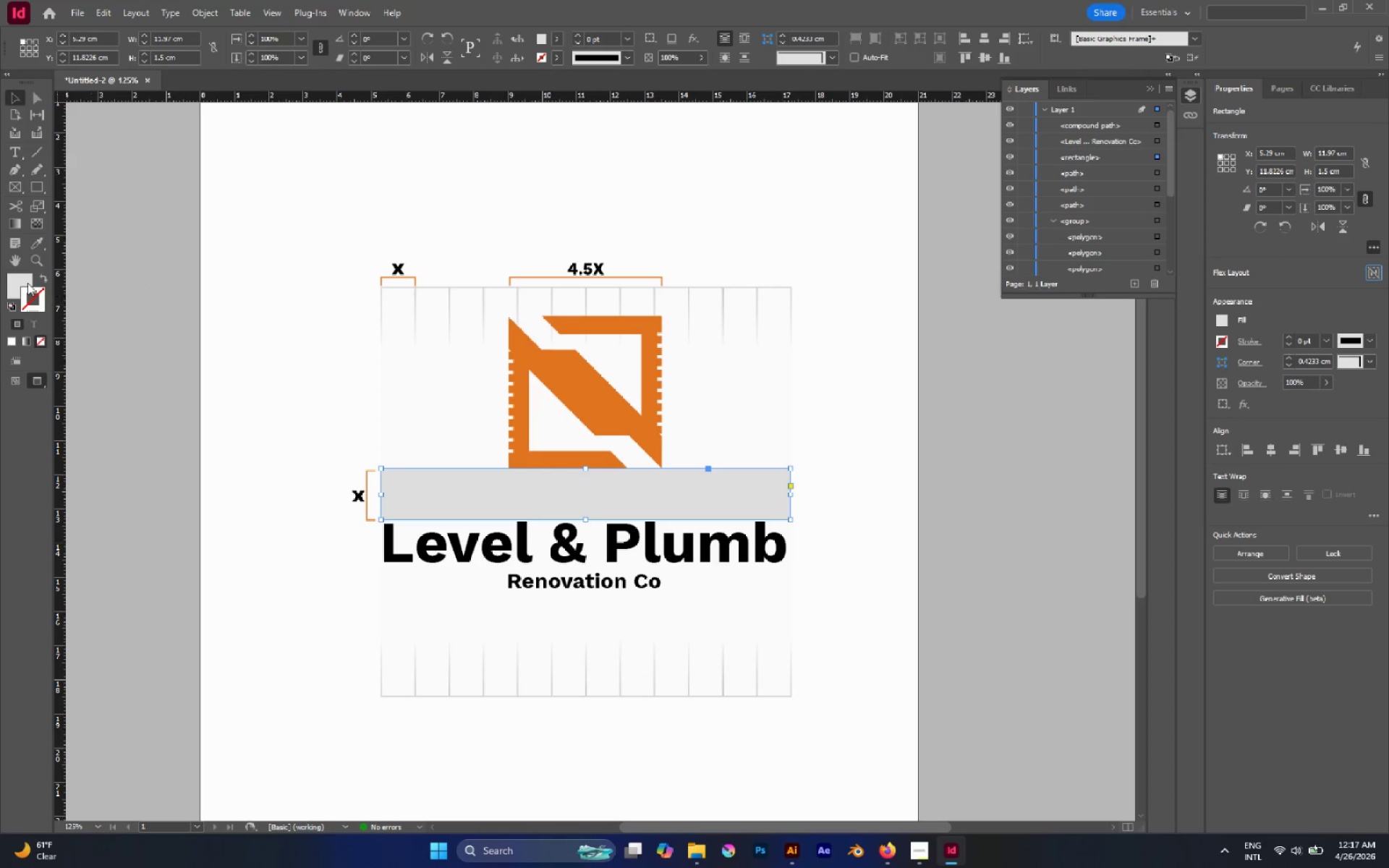 
double_click([23, 280])
 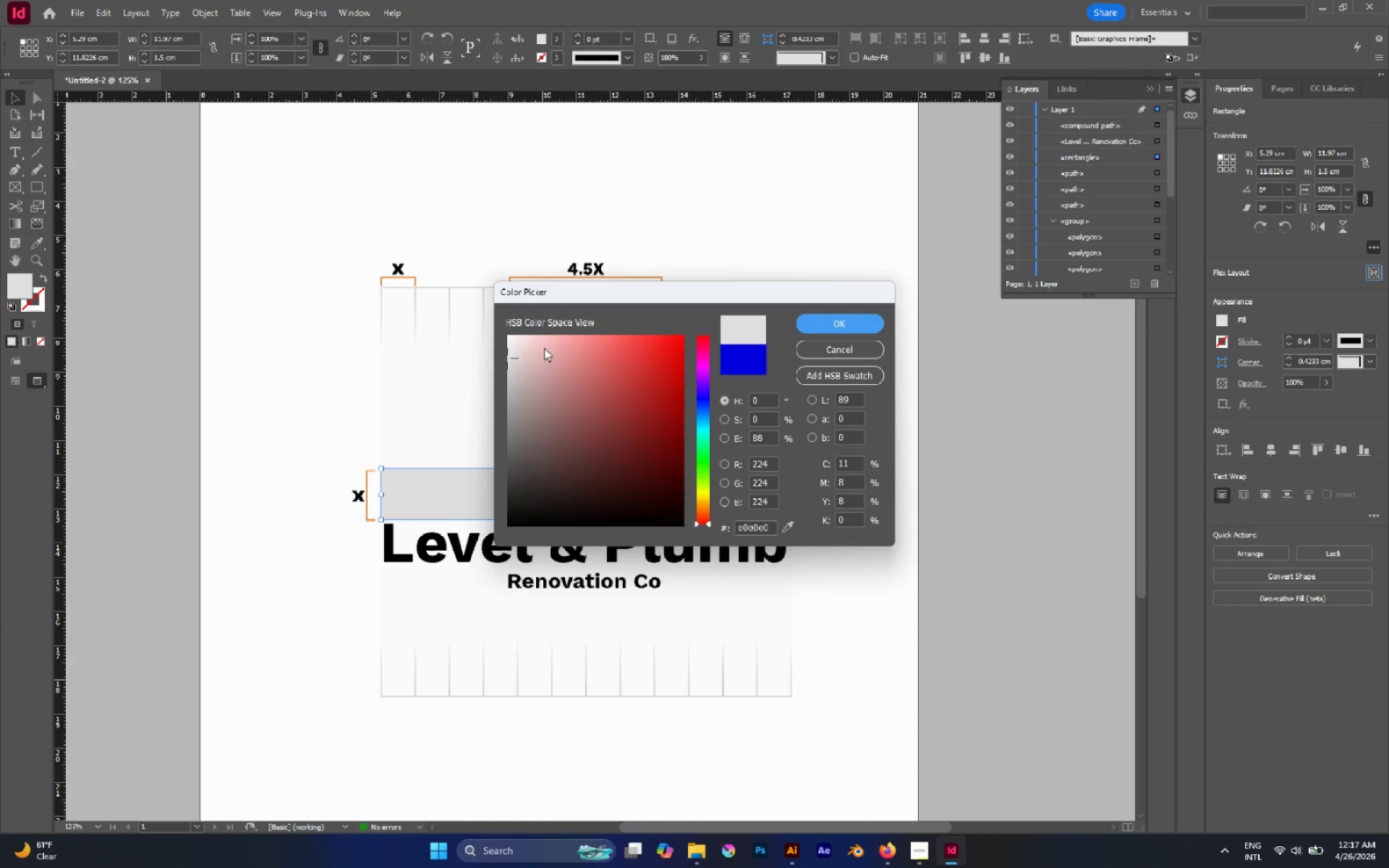 
left_click_drag(start_coordinate=[523, 341], to_coordinate=[500, 342])
 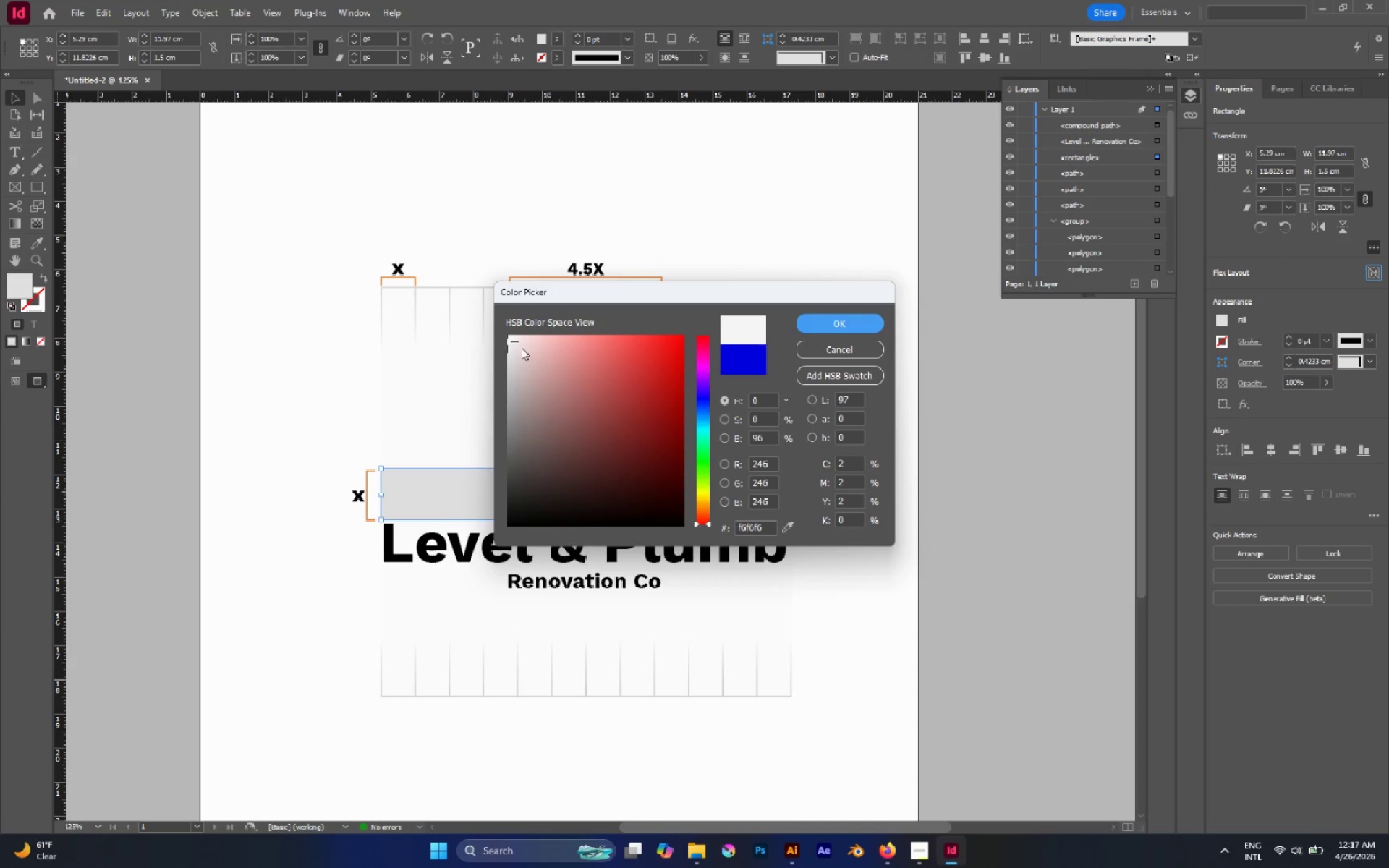 
left_click_drag(start_coordinate=[515, 343], to_coordinate=[504, 343])
 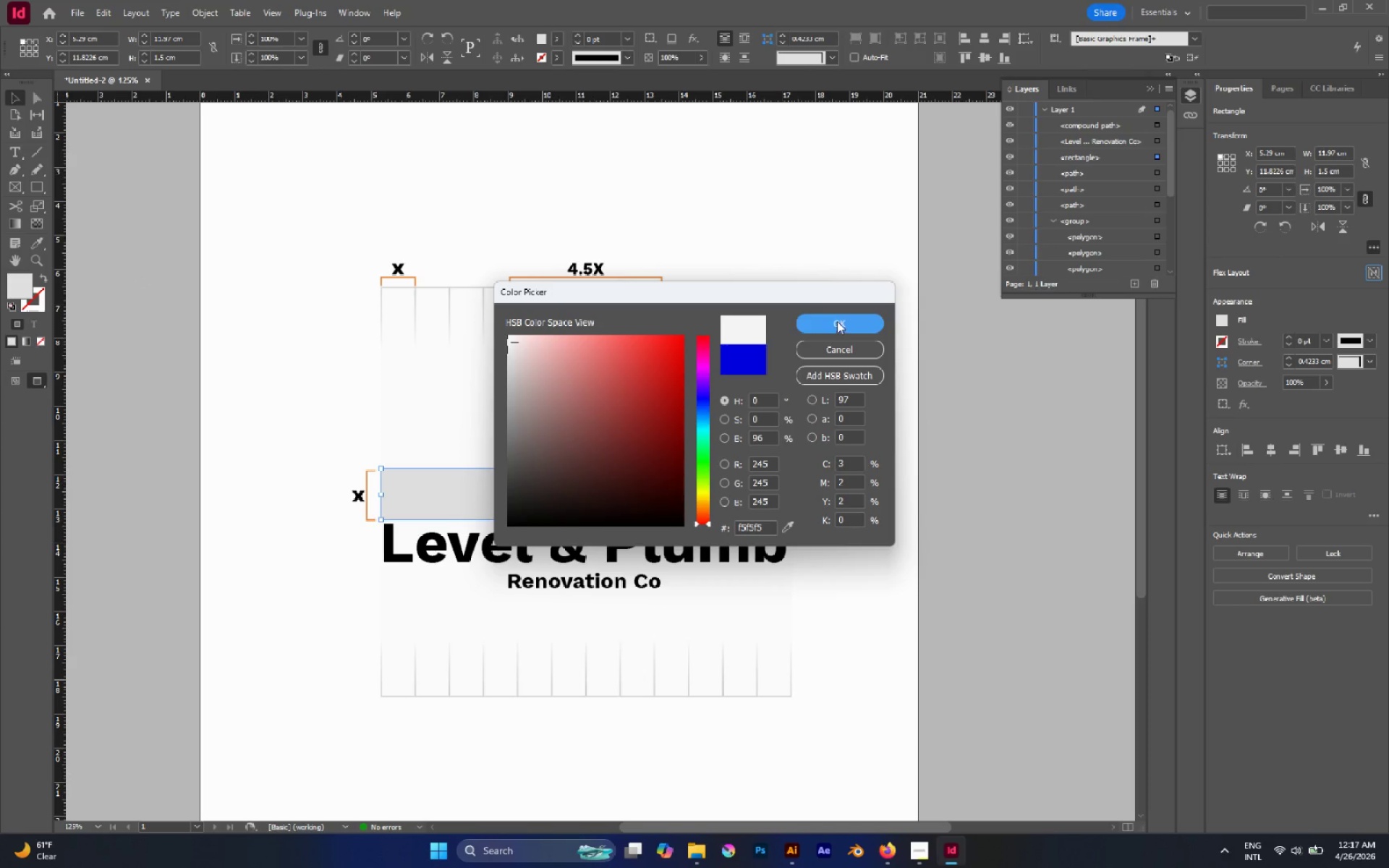 
left_click([837, 321])
 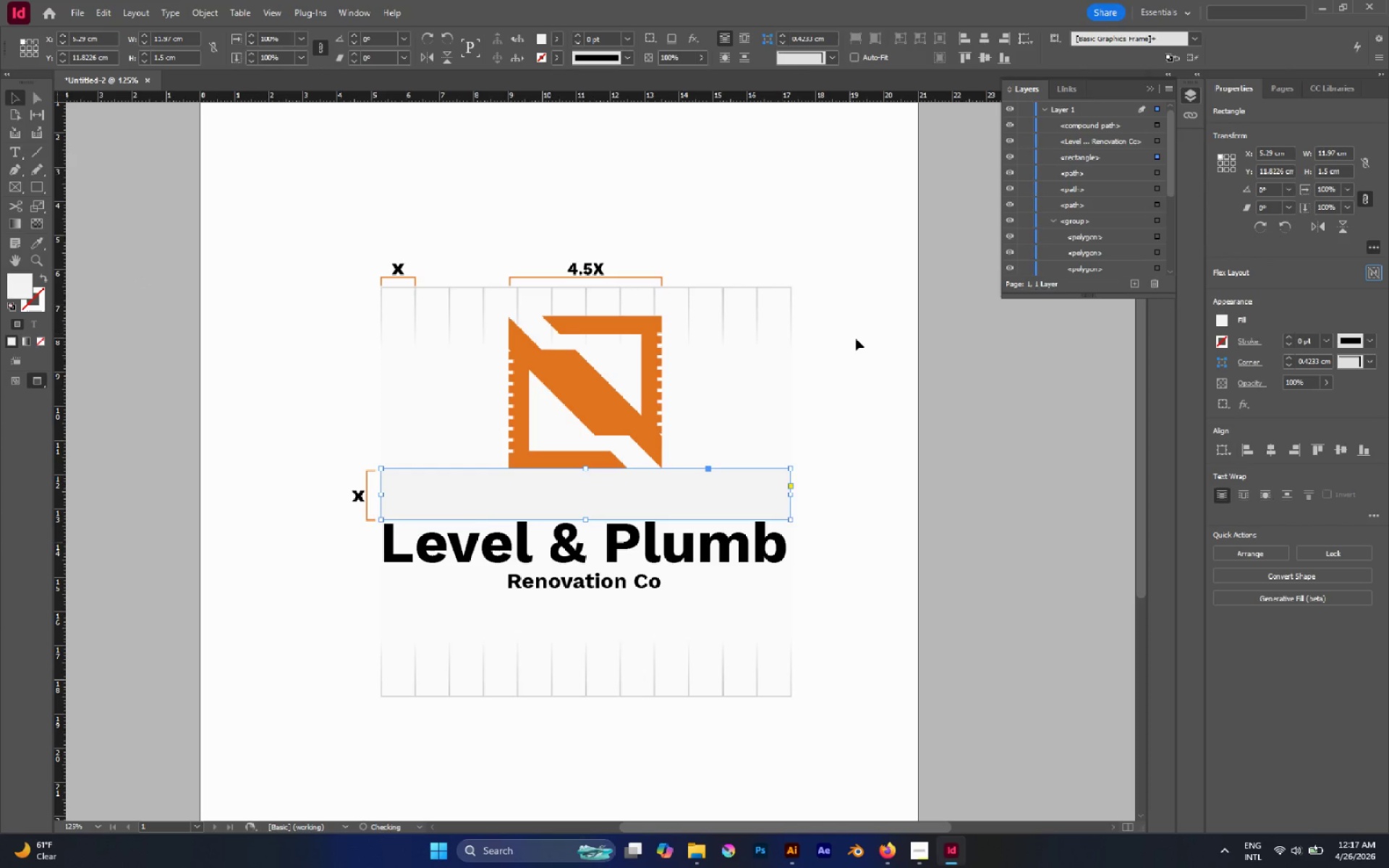 
left_click([859, 345])
 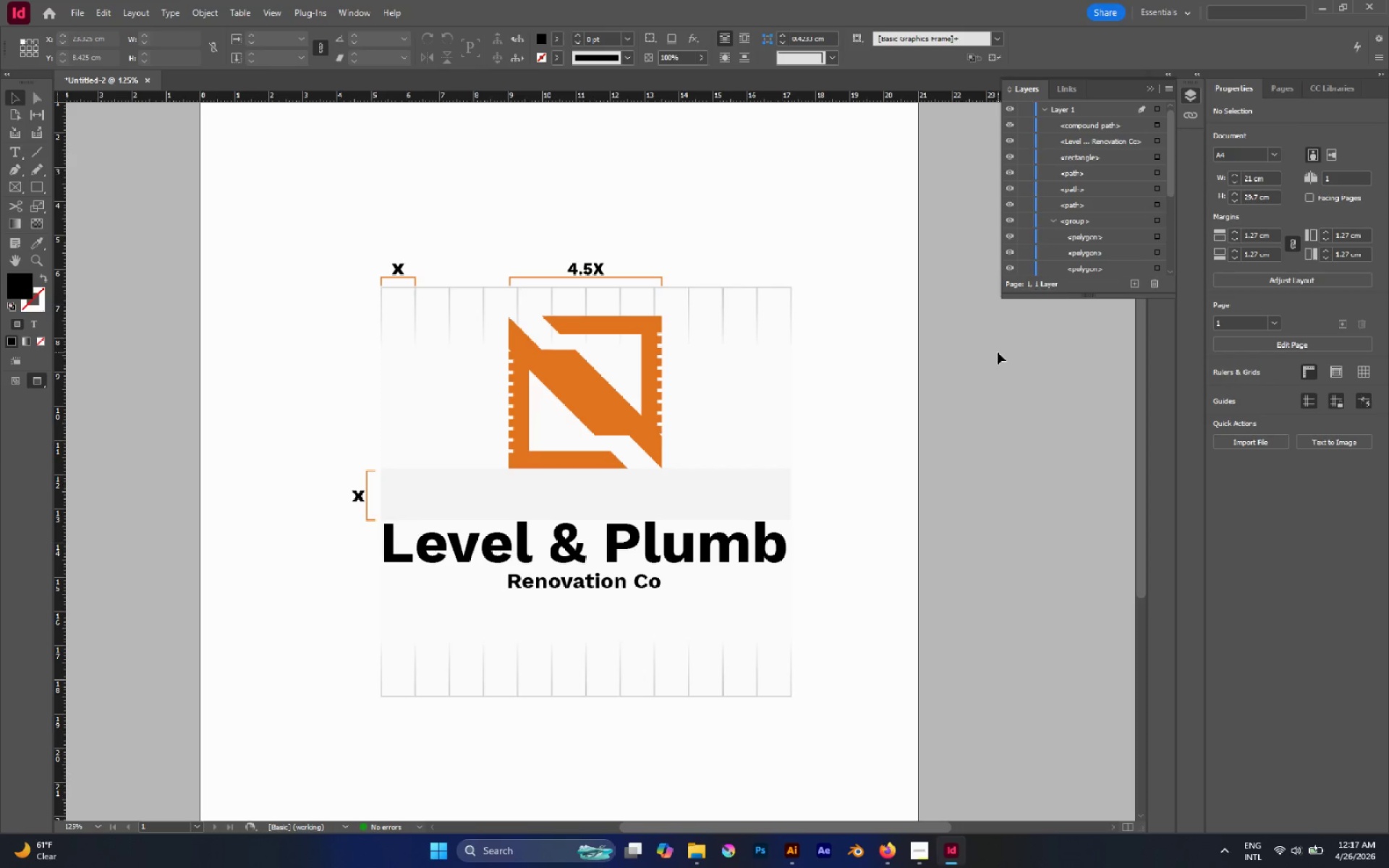 
hold_key(key=AltLeft, duration=0.45)
 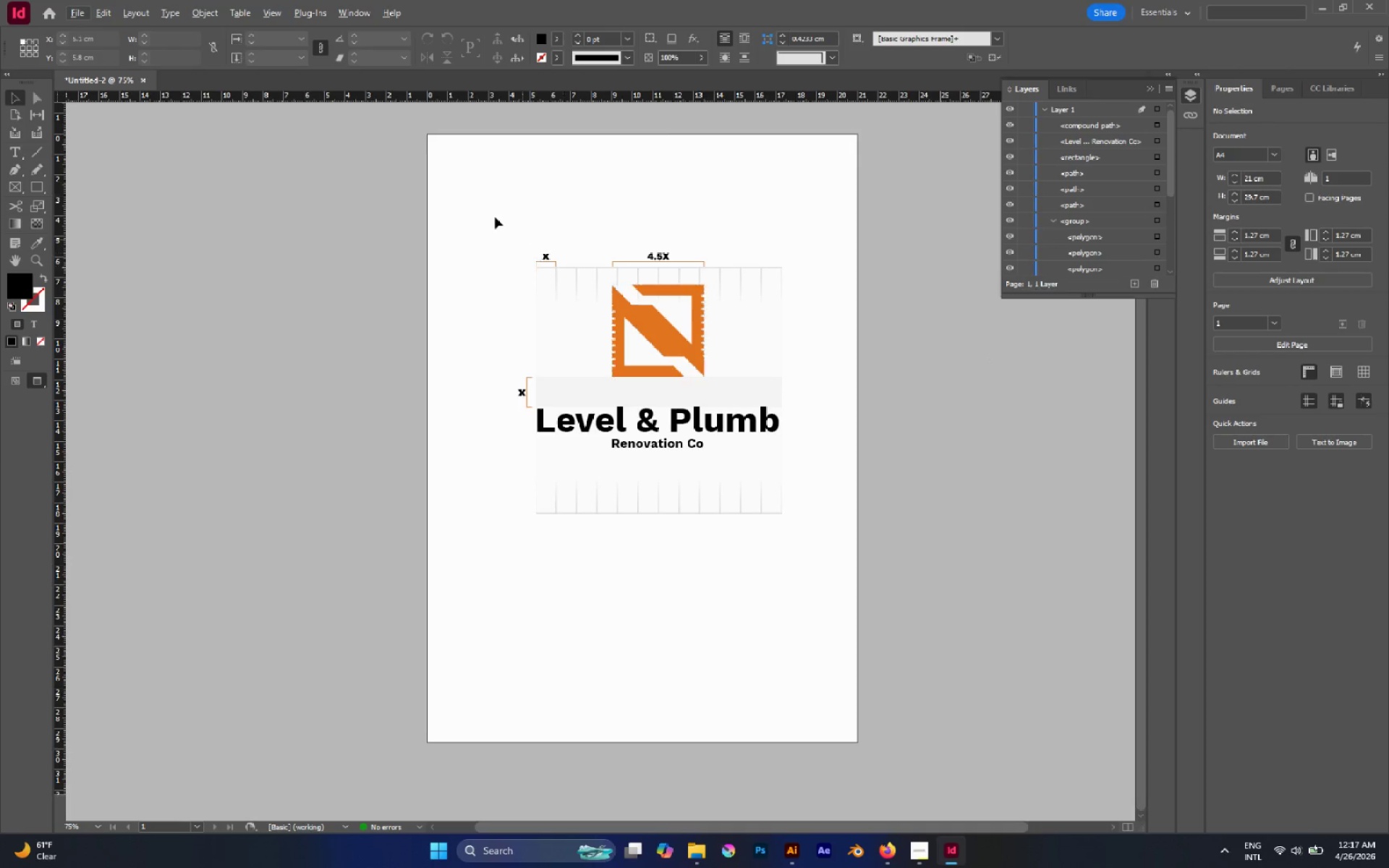 
scroll: coordinate [807, 344], scroll_direction: down, amount: 4.0
 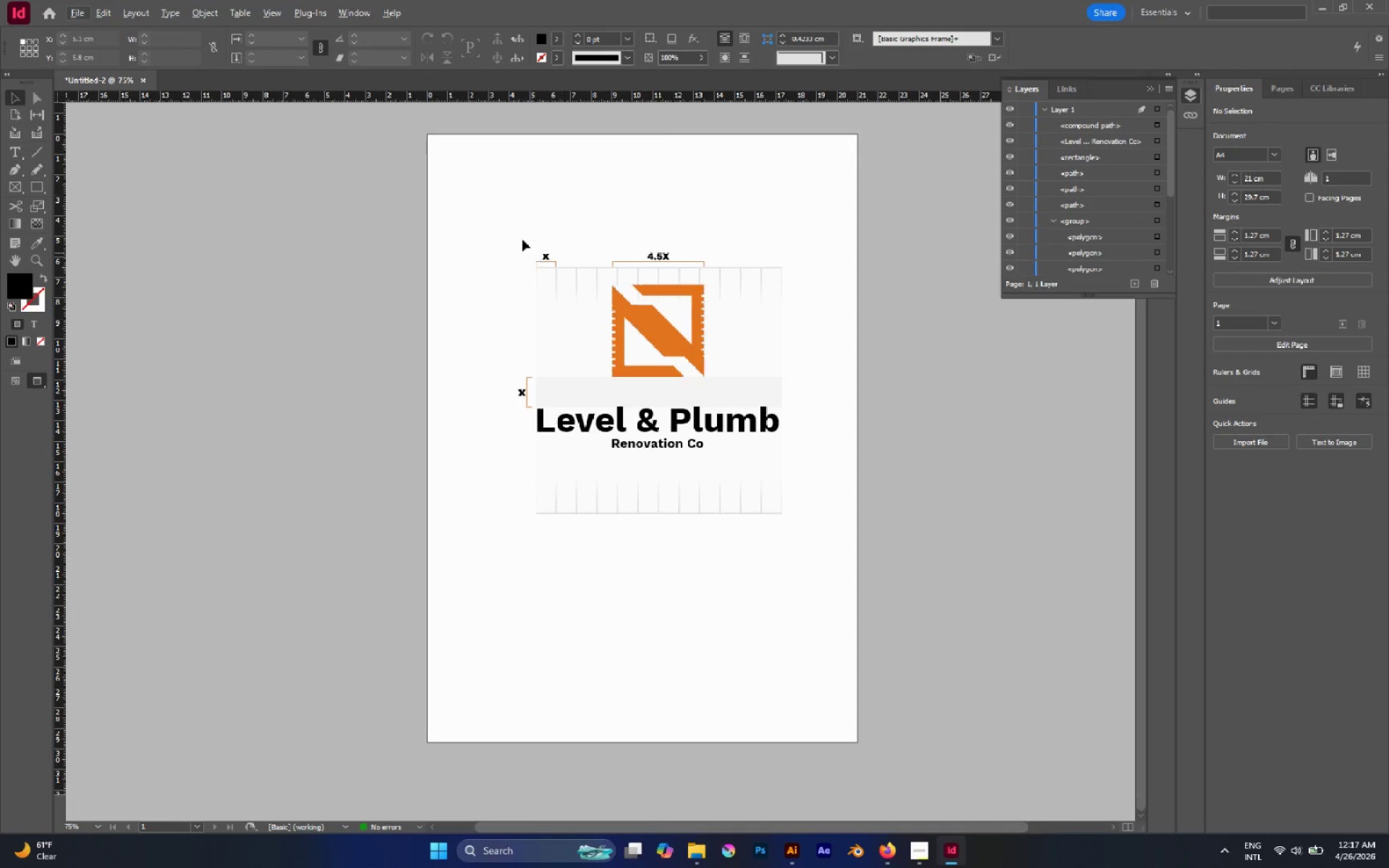 
left_click_drag(start_coordinate=[483, 211], to_coordinate=[862, 650])
 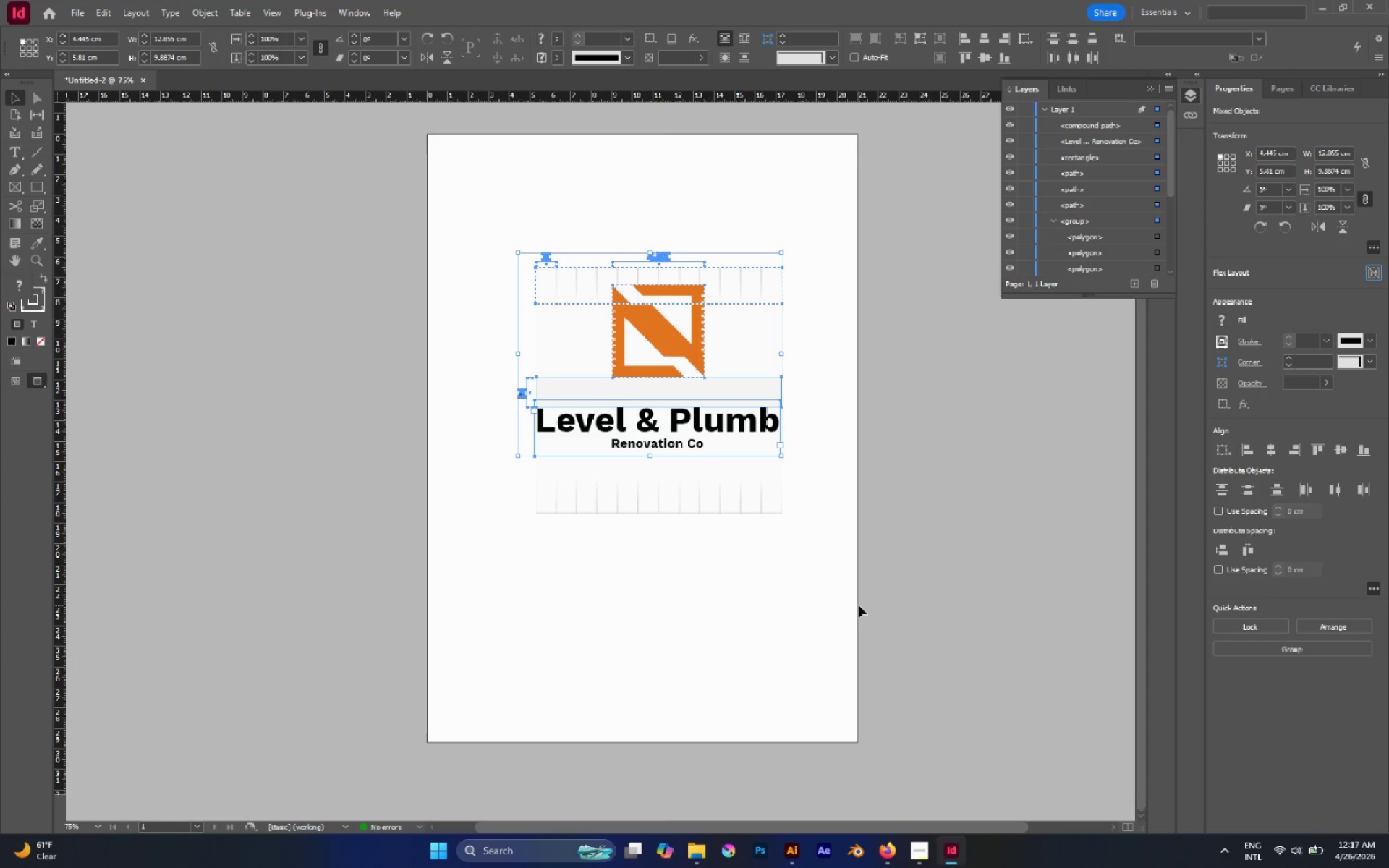 
key(Alt+Control+K)
 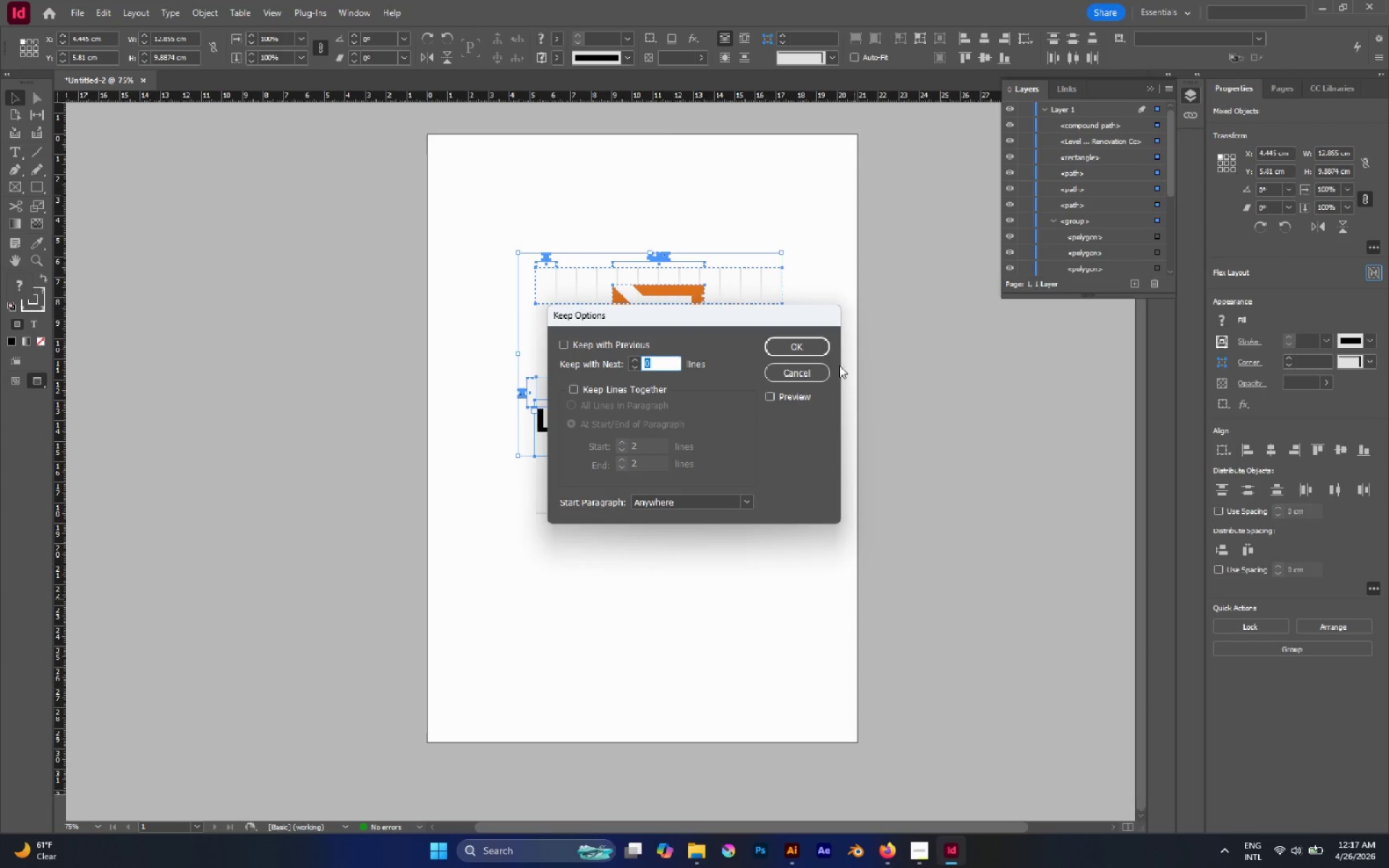 
left_click([826, 373])
 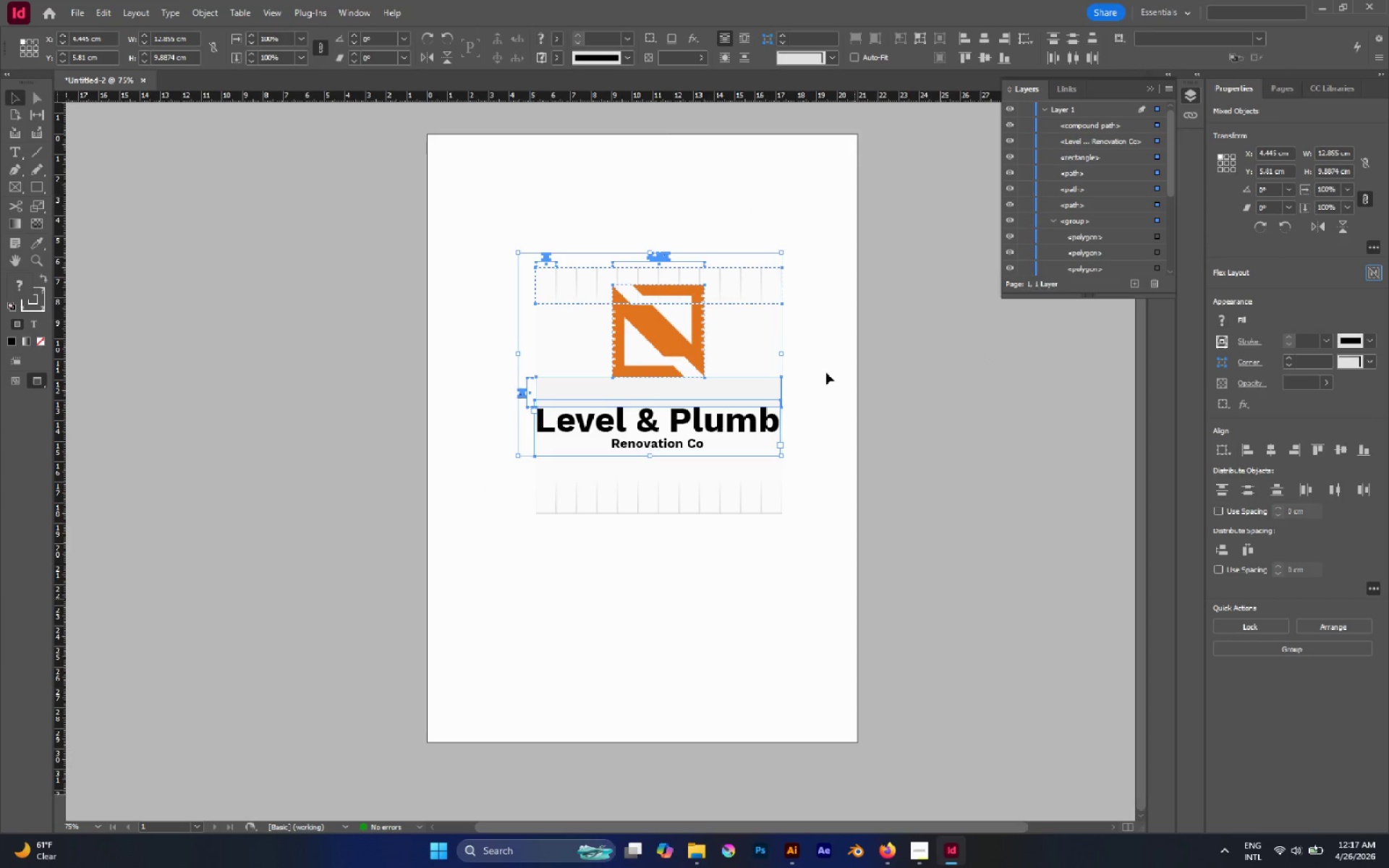 
left_click([826, 373])
 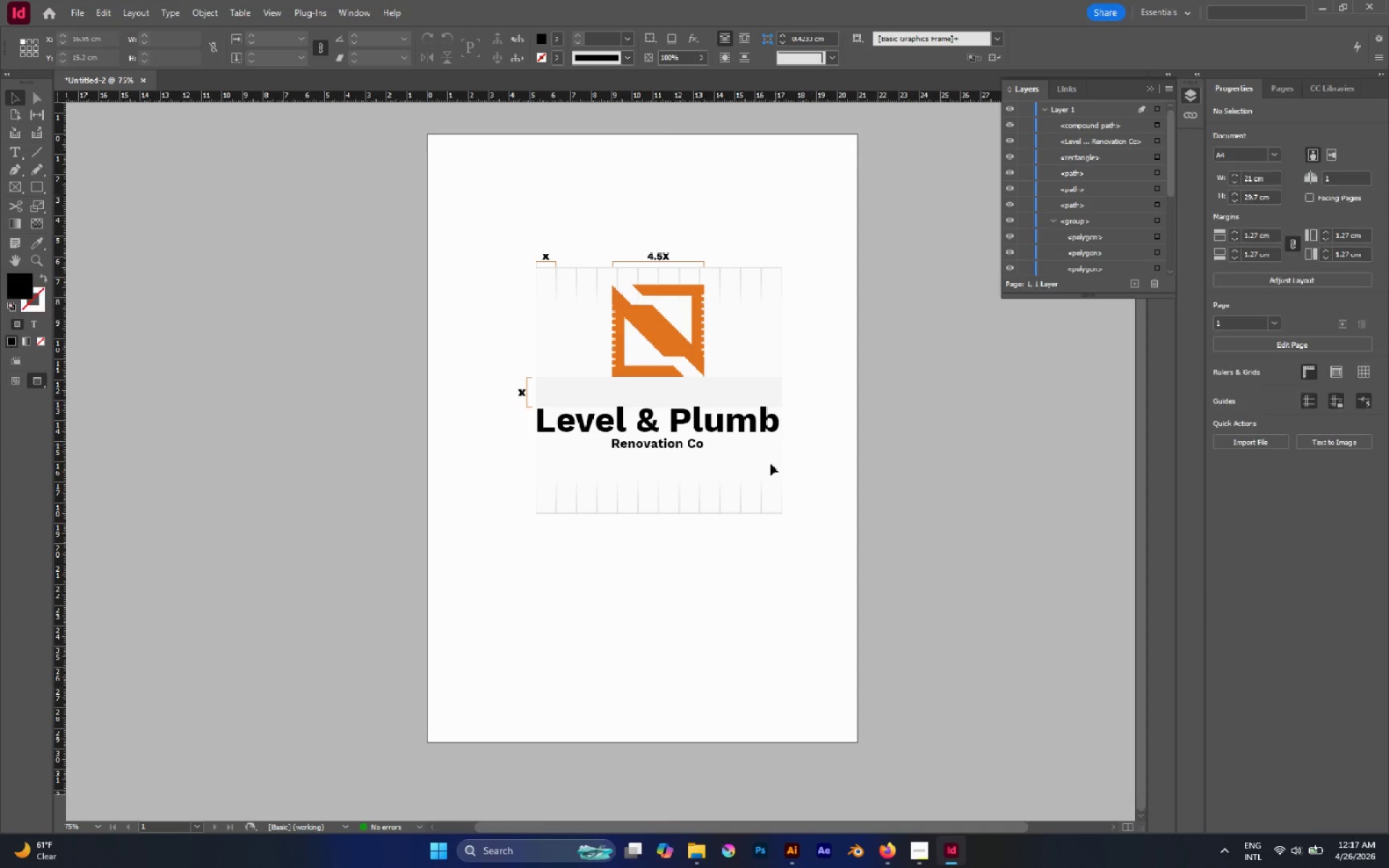 
left_click([770, 475])
 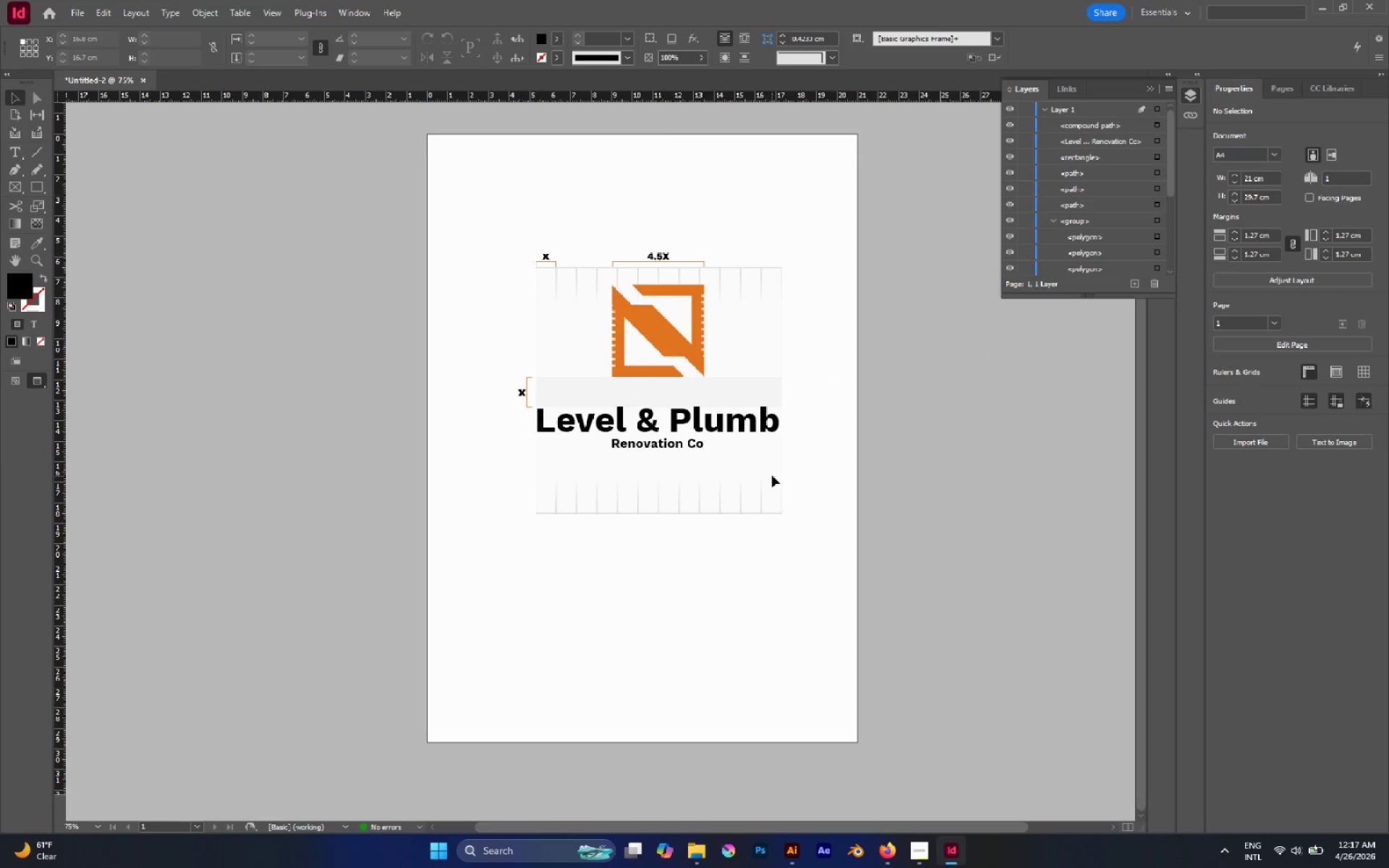 
key(Alt+Control+L)
 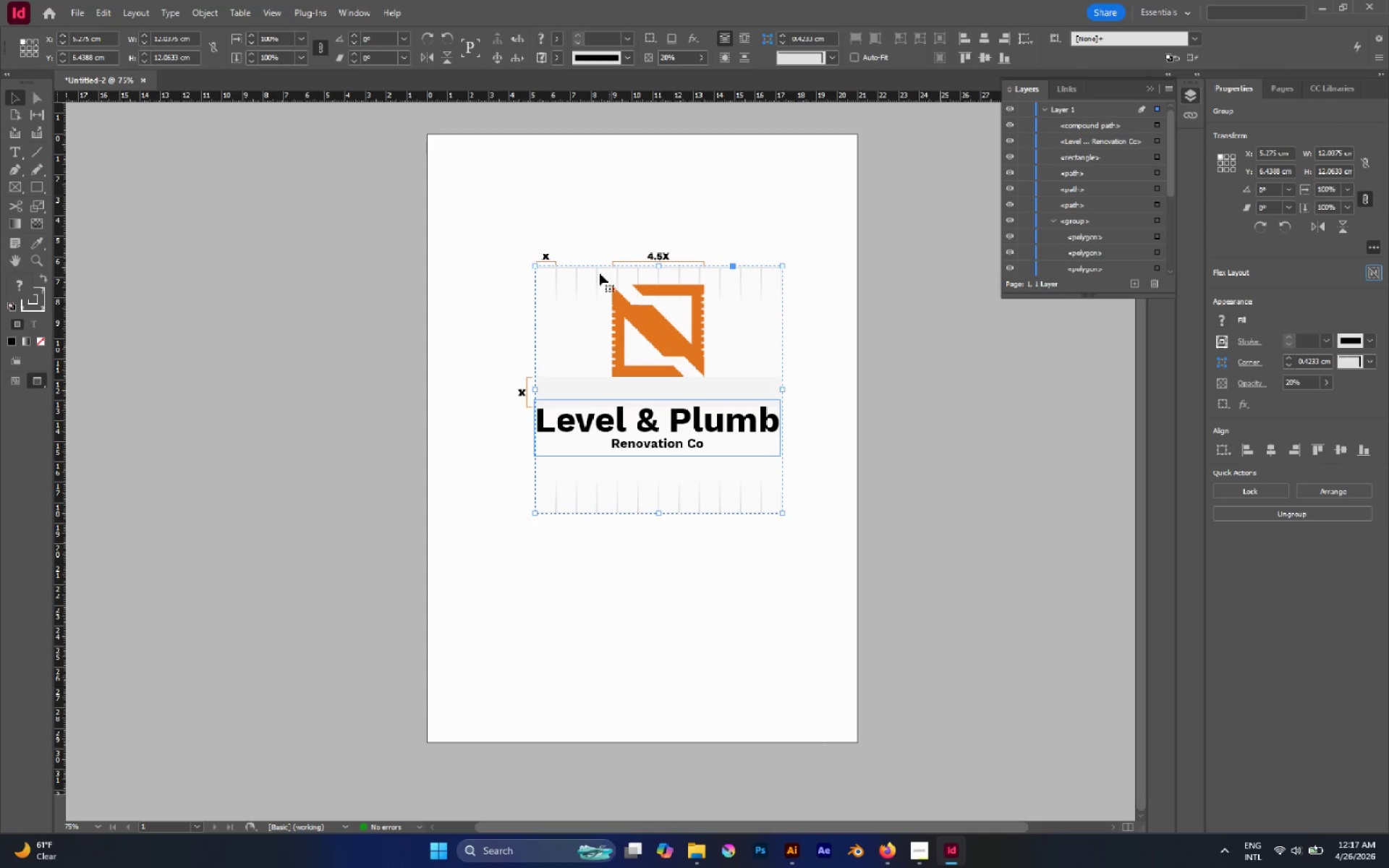 
left_click_drag(start_coordinate=[482, 207], to_coordinate=[871, 652])
 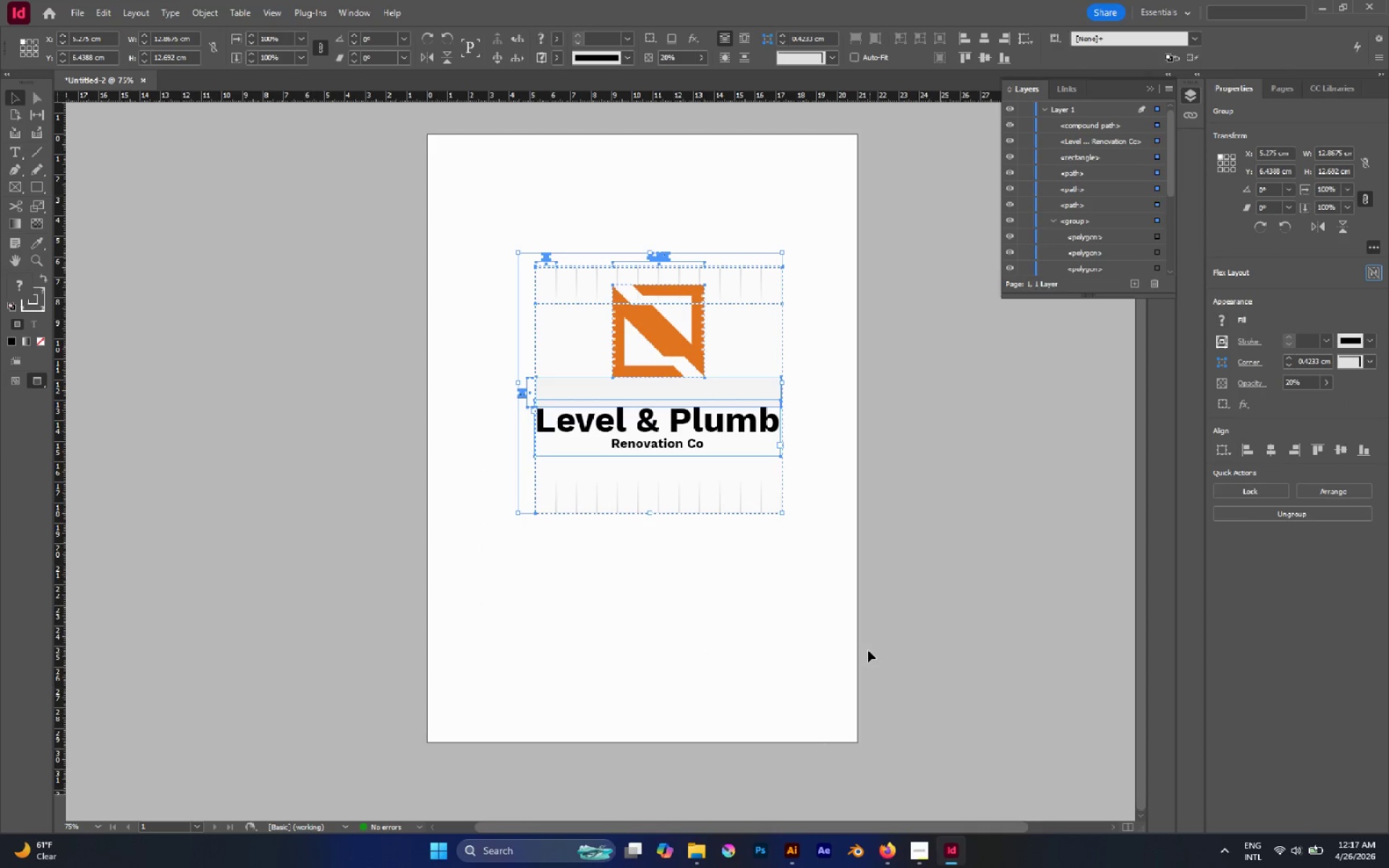 
key(Control+G)
 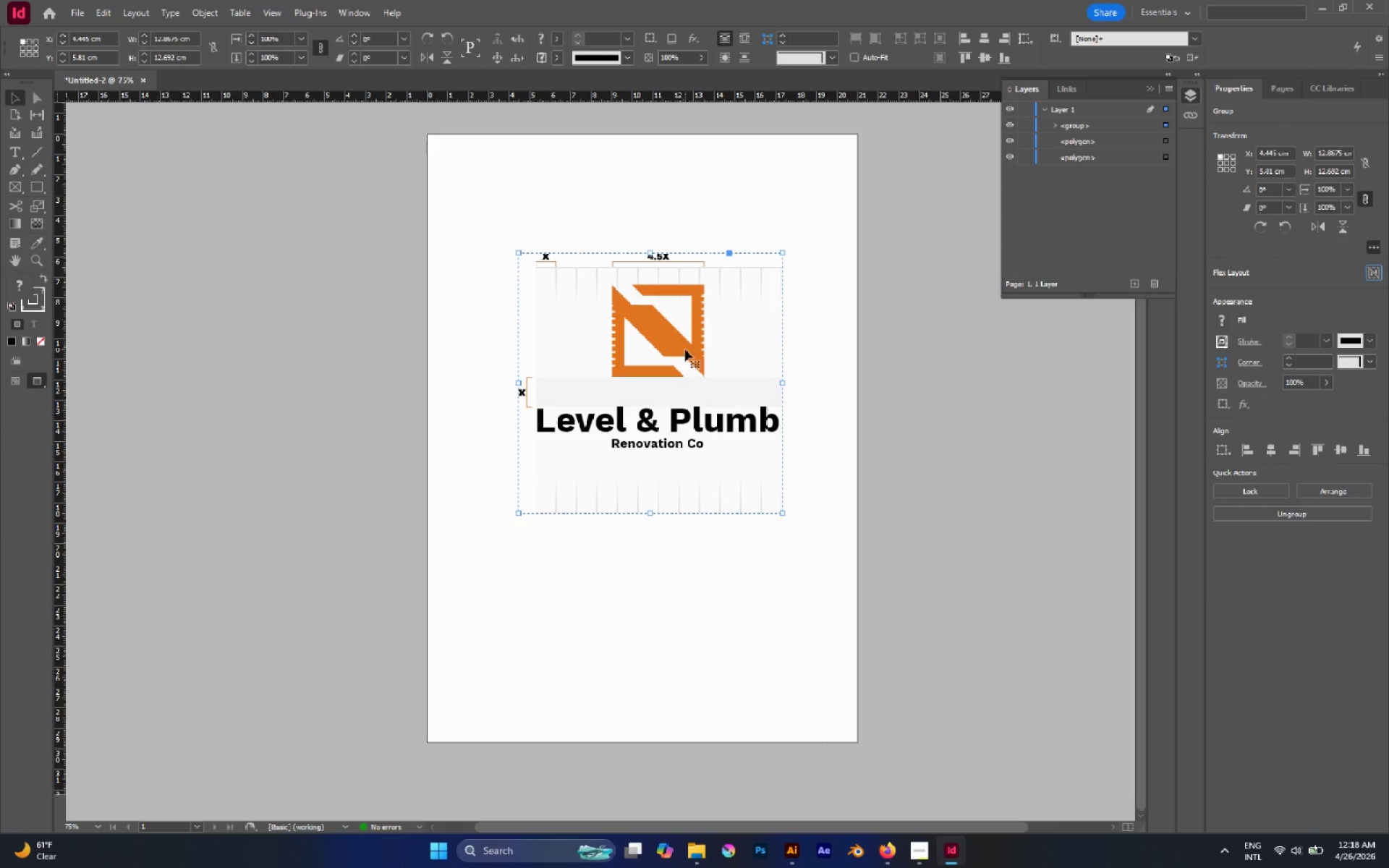 
left_click_drag(start_coordinate=[684, 346], to_coordinate=[650, 337])
 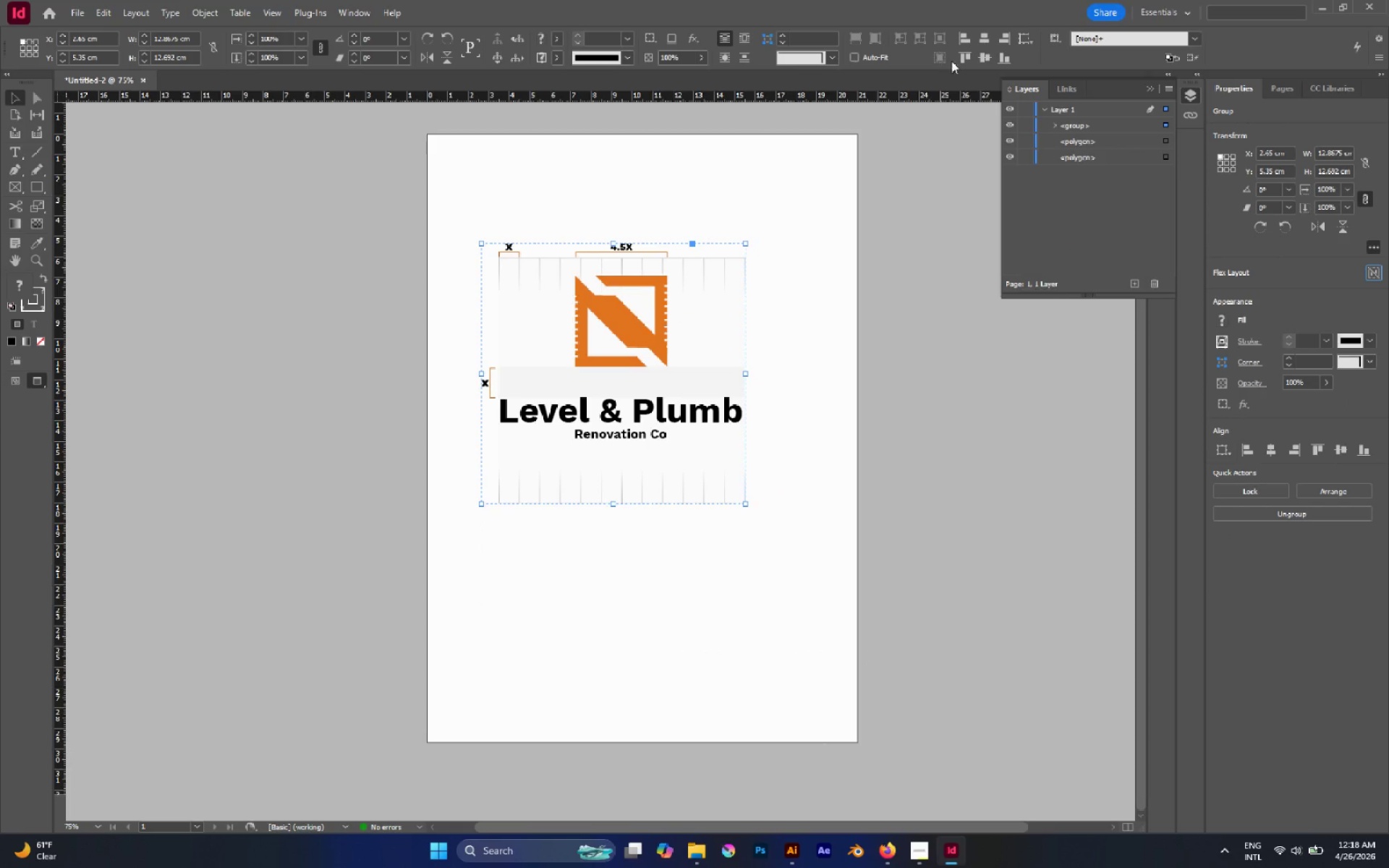 
left_click([980, 41])
 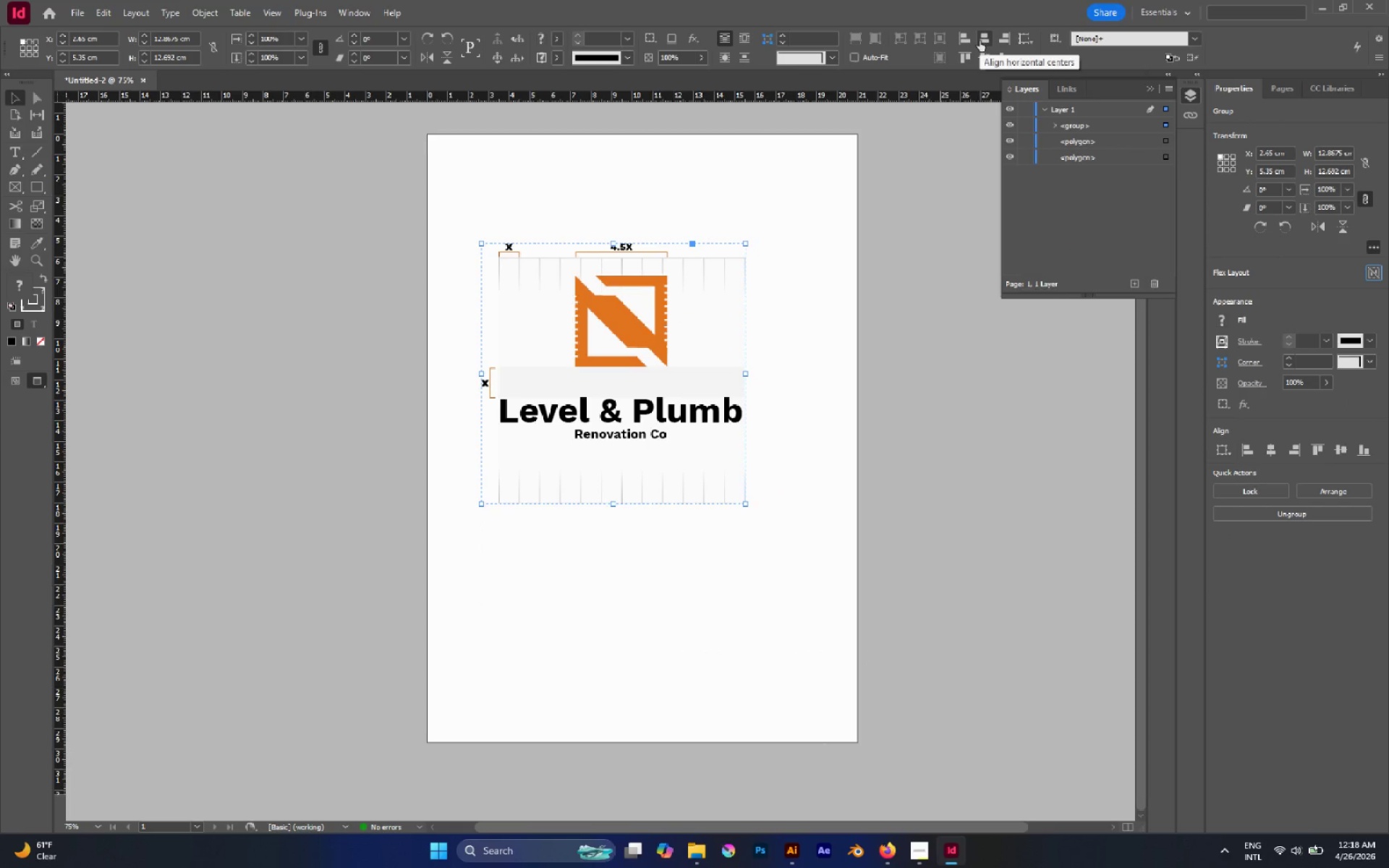 
left_click([980, 41])
 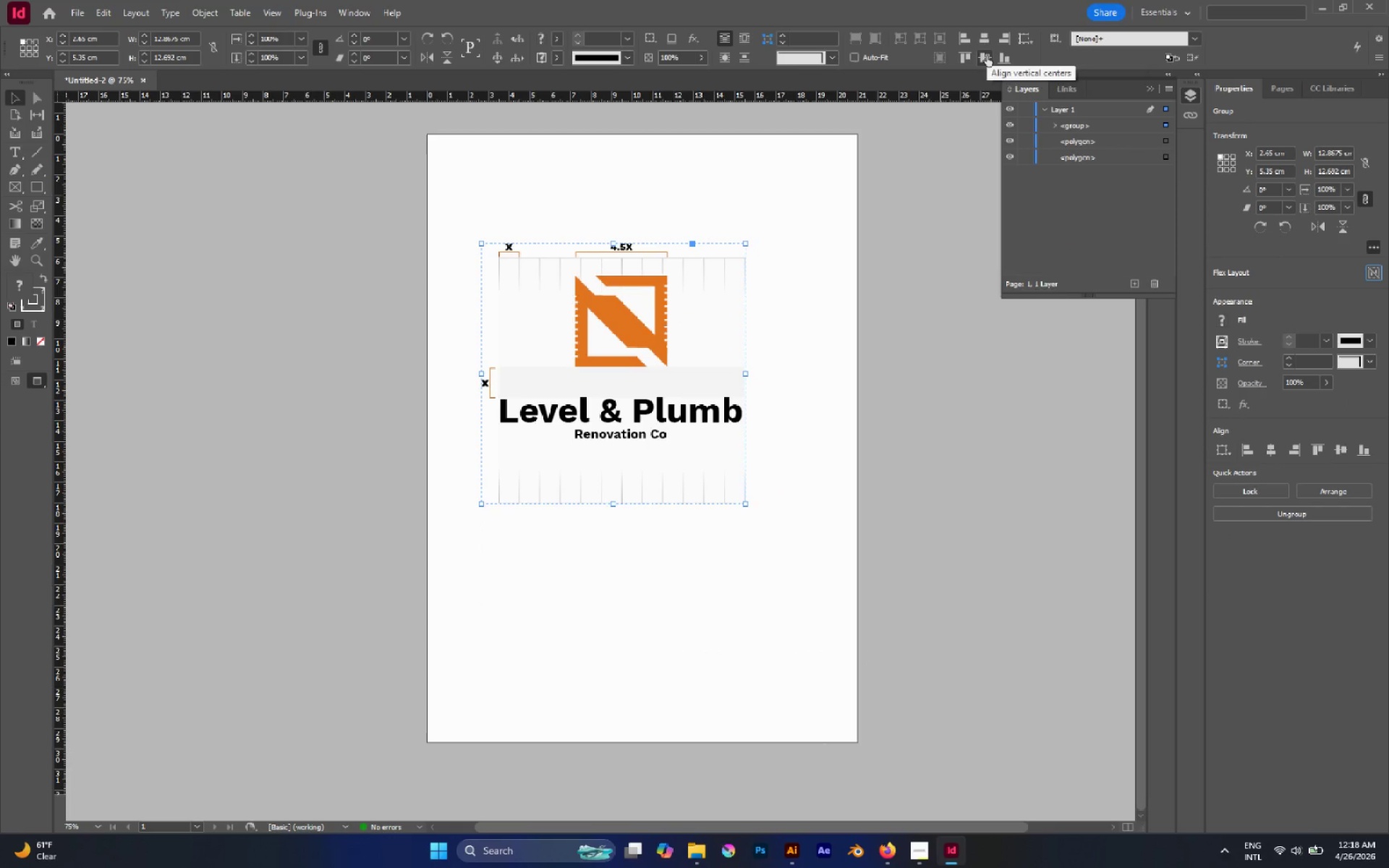 
left_click([987, 56])
 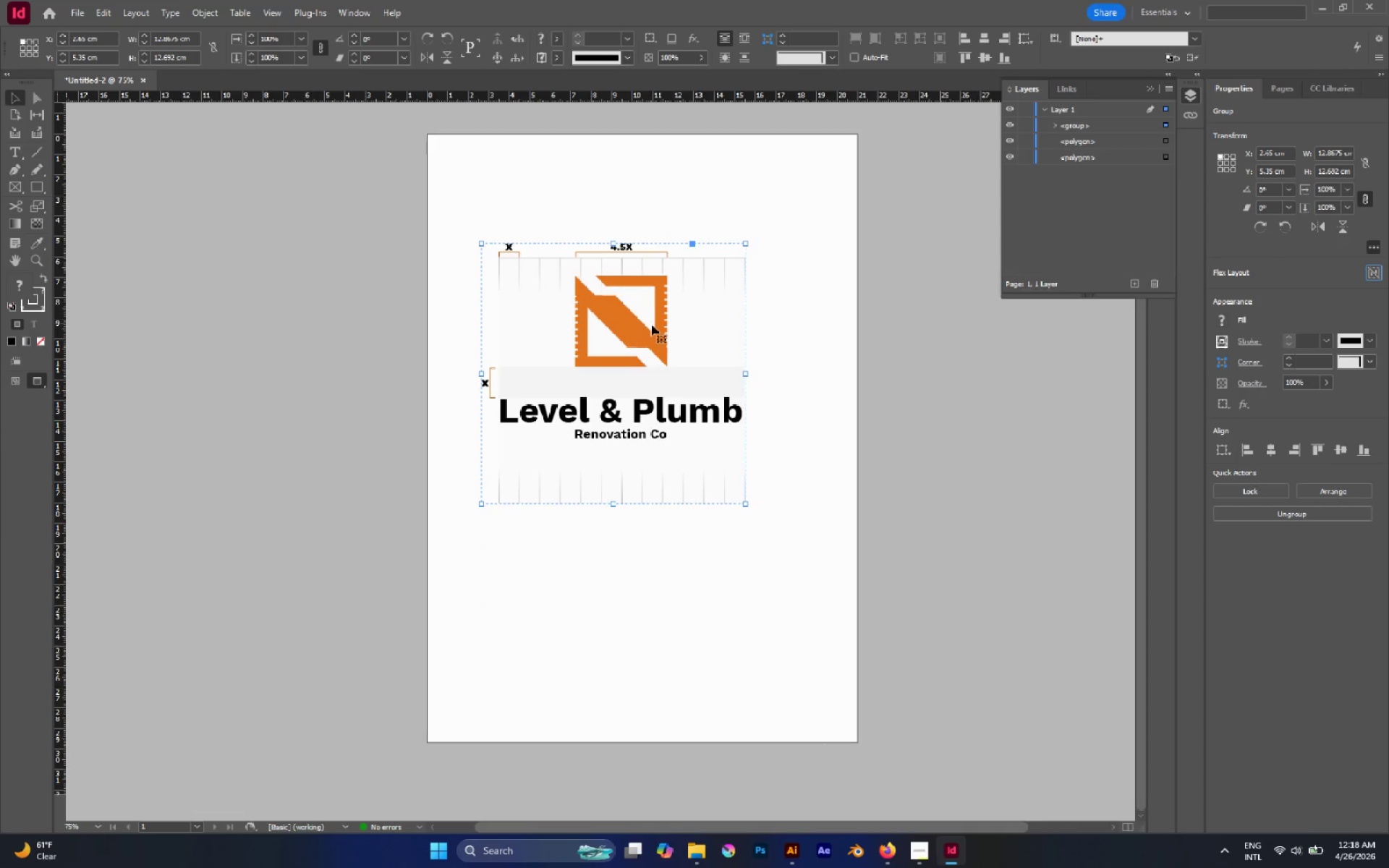 
left_click_drag(start_coordinate=[651, 324], to_coordinate=[658, 281])
 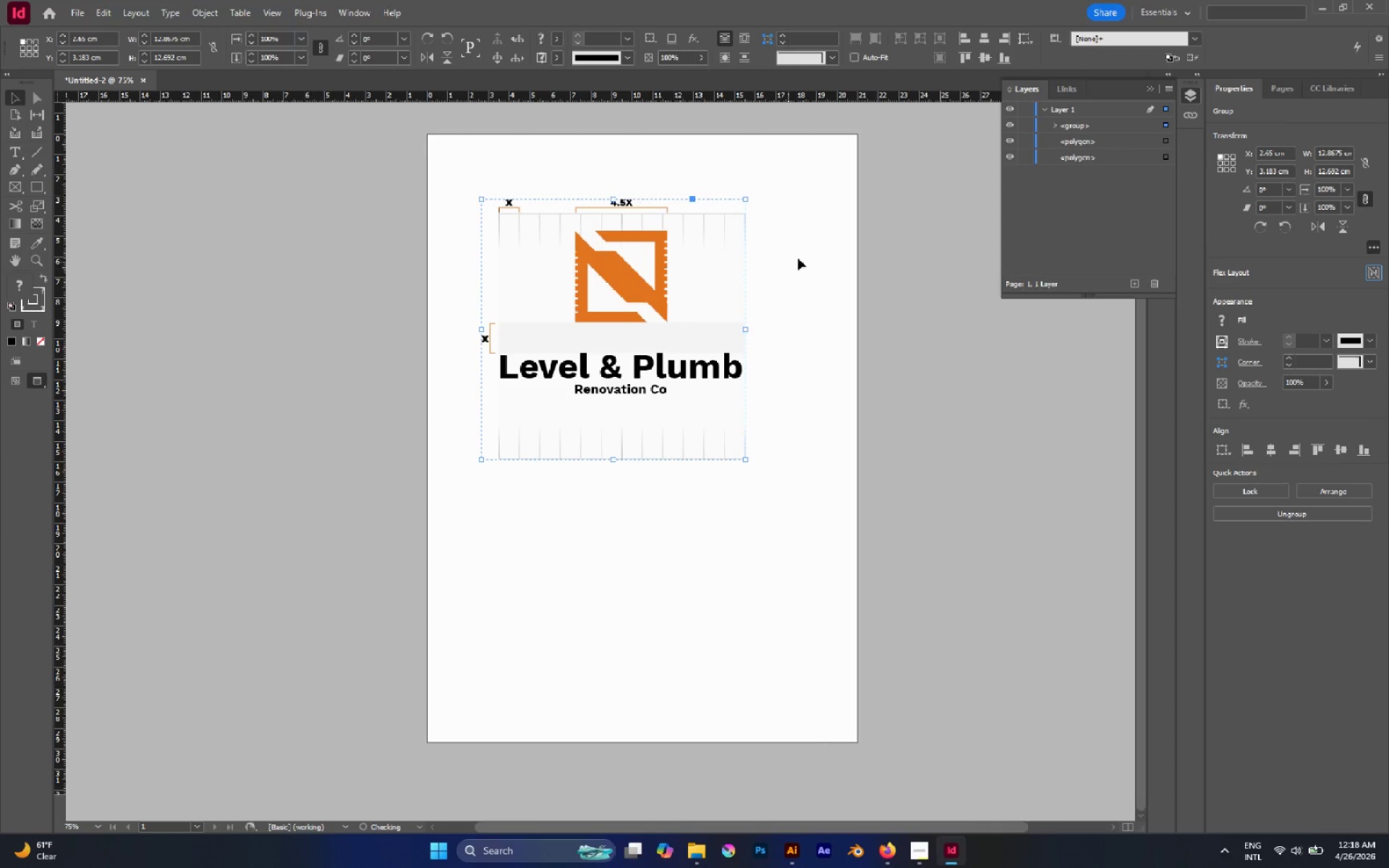 
hold_key(key=ShiftLeft, duration=0.77)
 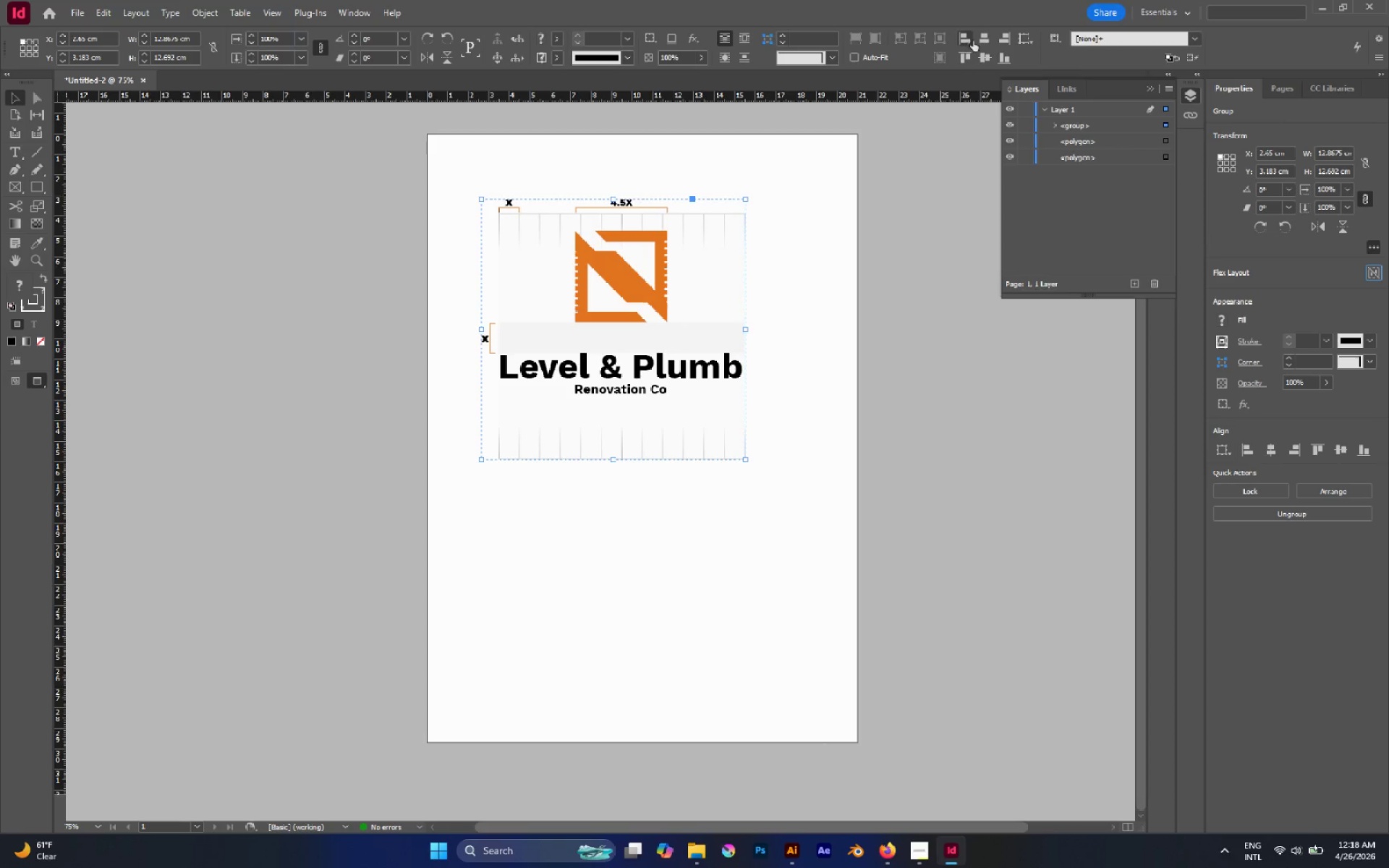 
double_click([981, 35])
 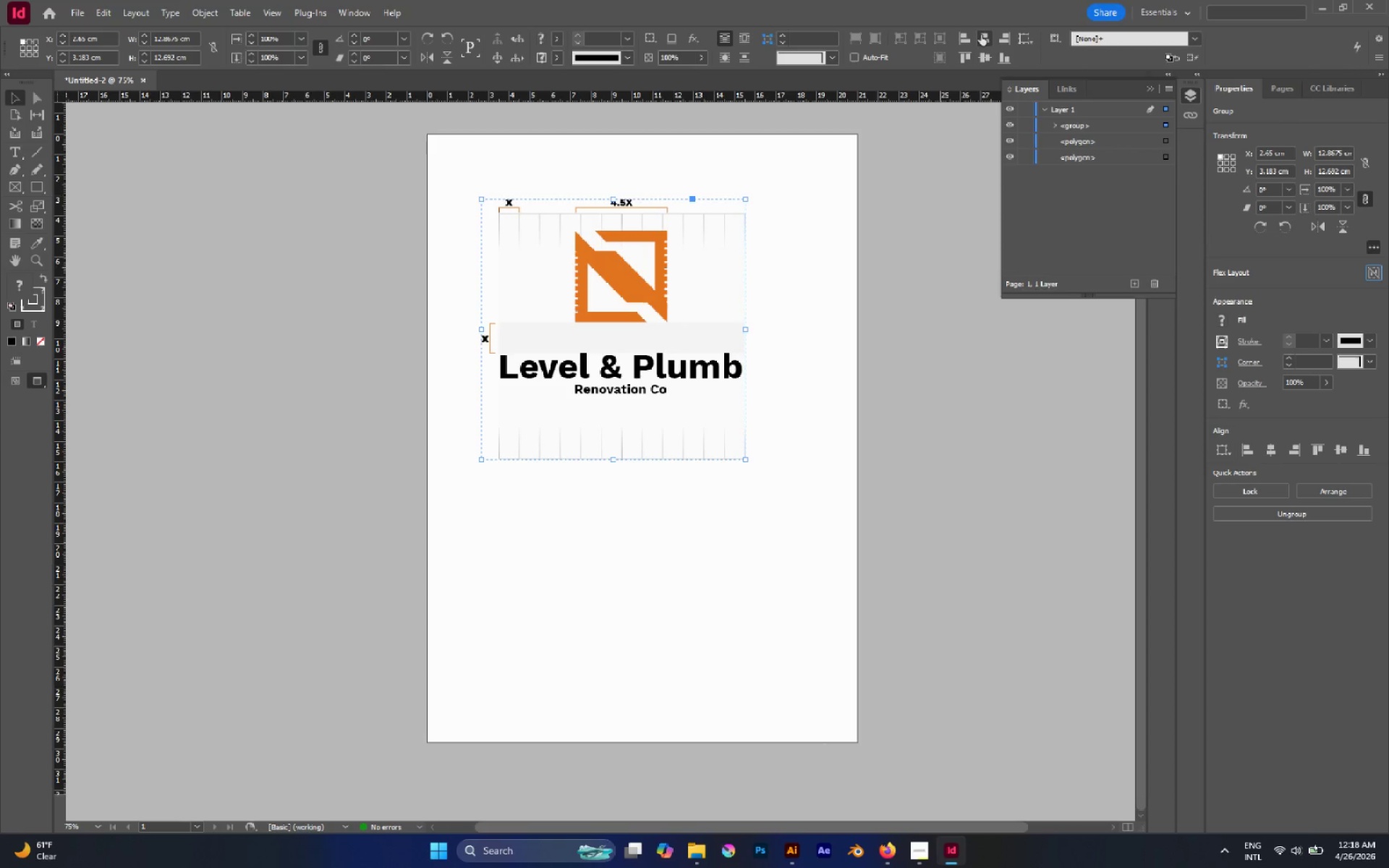 
triple_click([981, 35])
 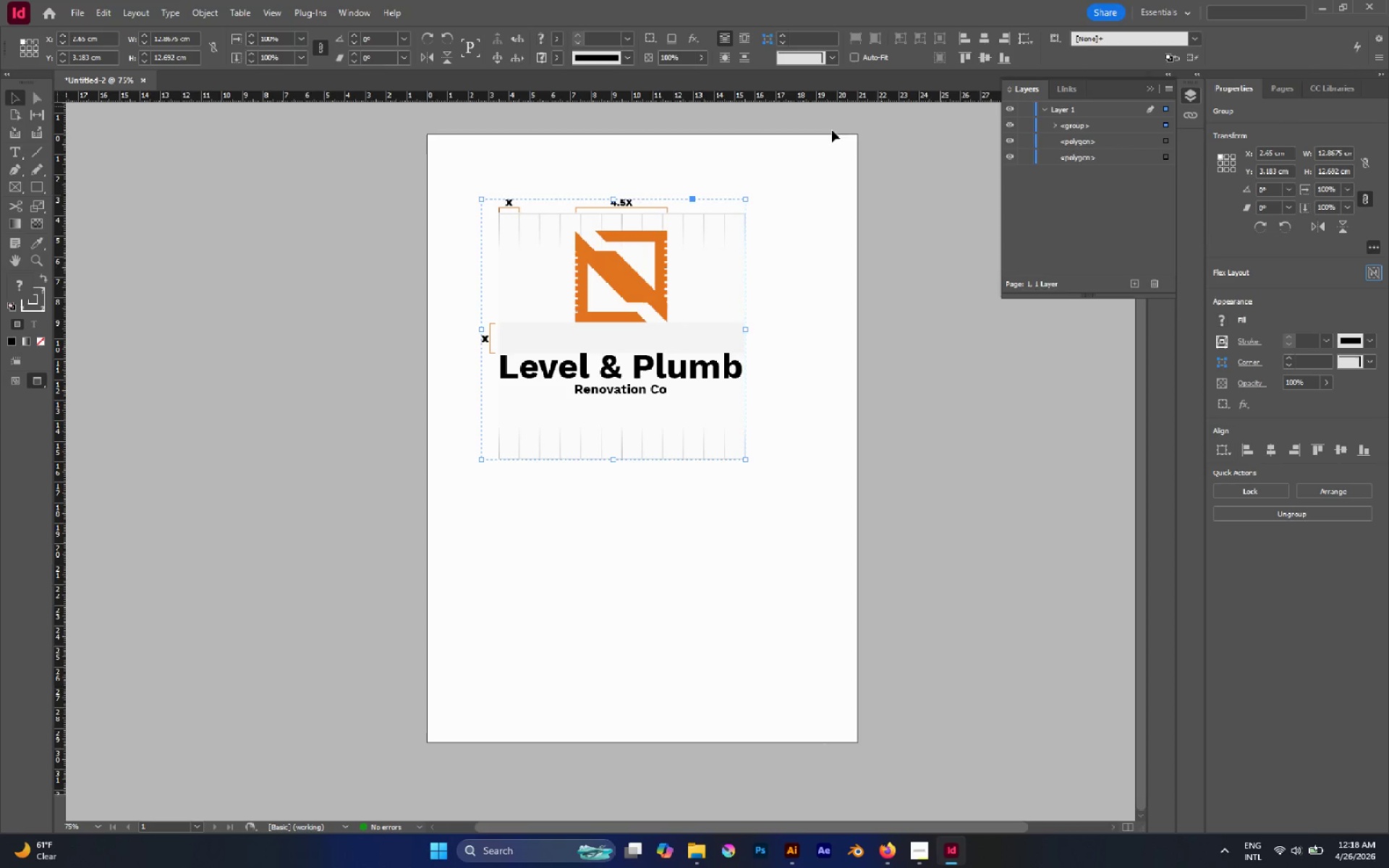 
triple_click([802, 145])
 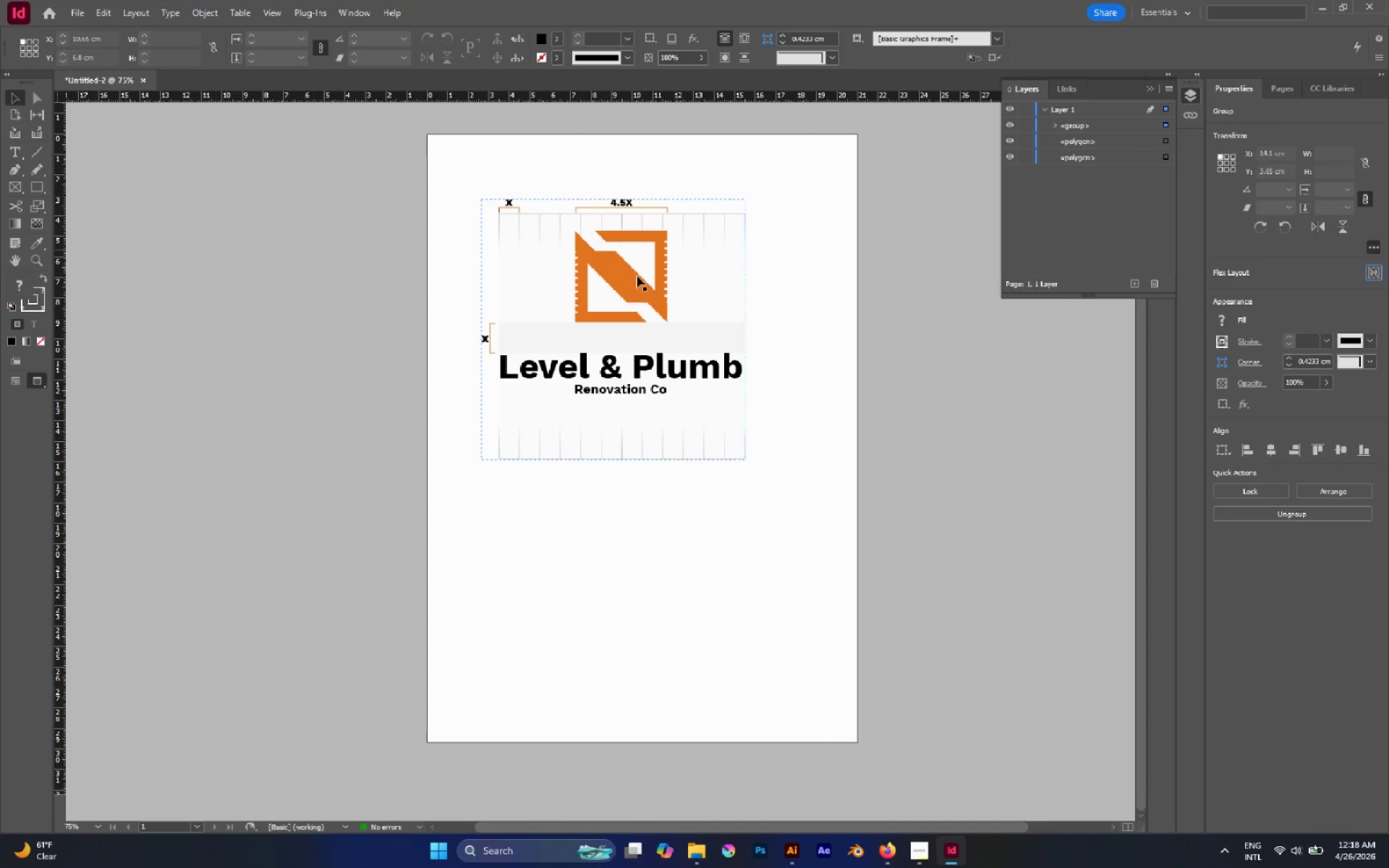 
left_click_drag(start_coordinate=[627, 280], to_coordinate=[650, 286])
 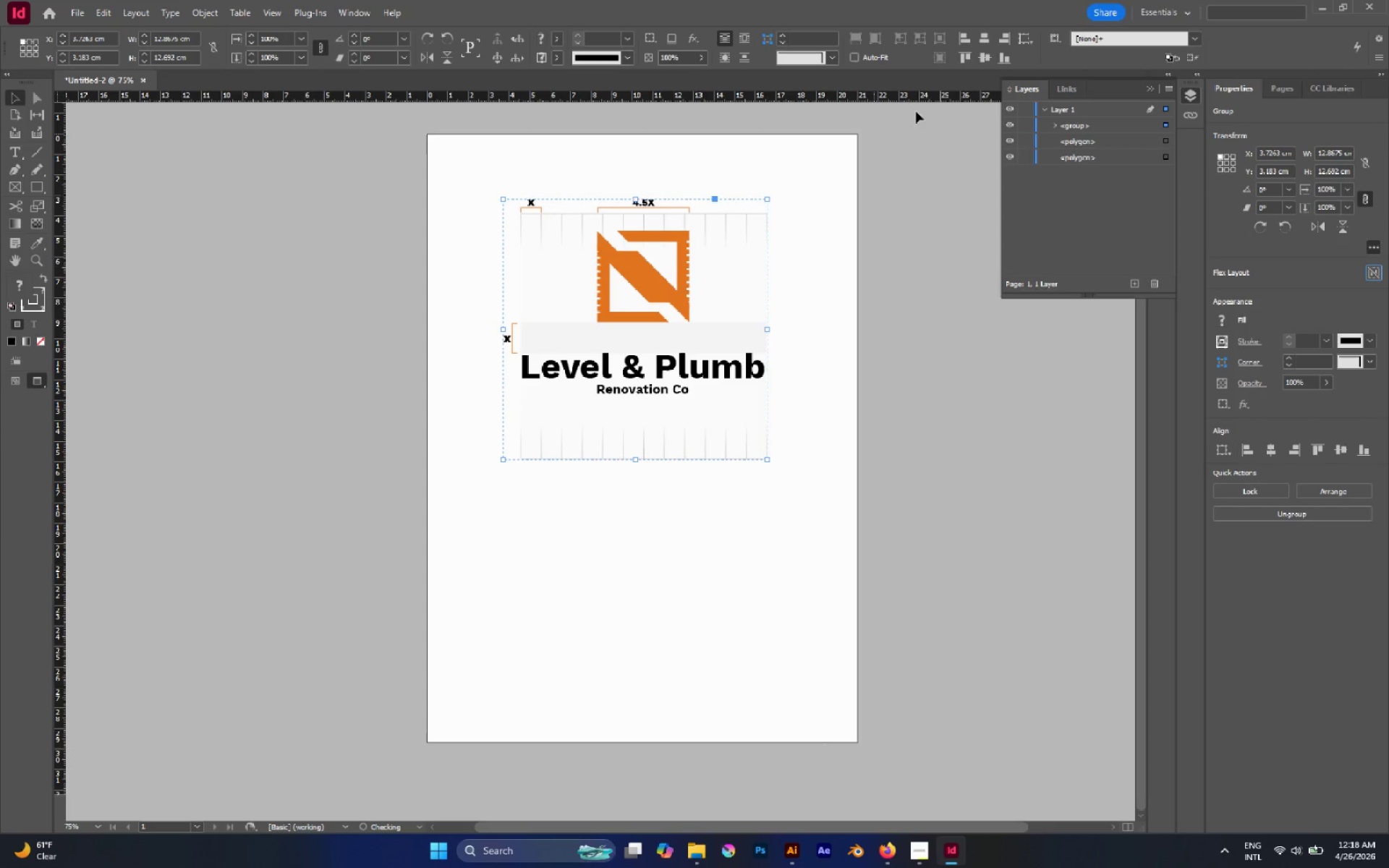 
hold_key(key=ShiftLeft, duration=1.94)
 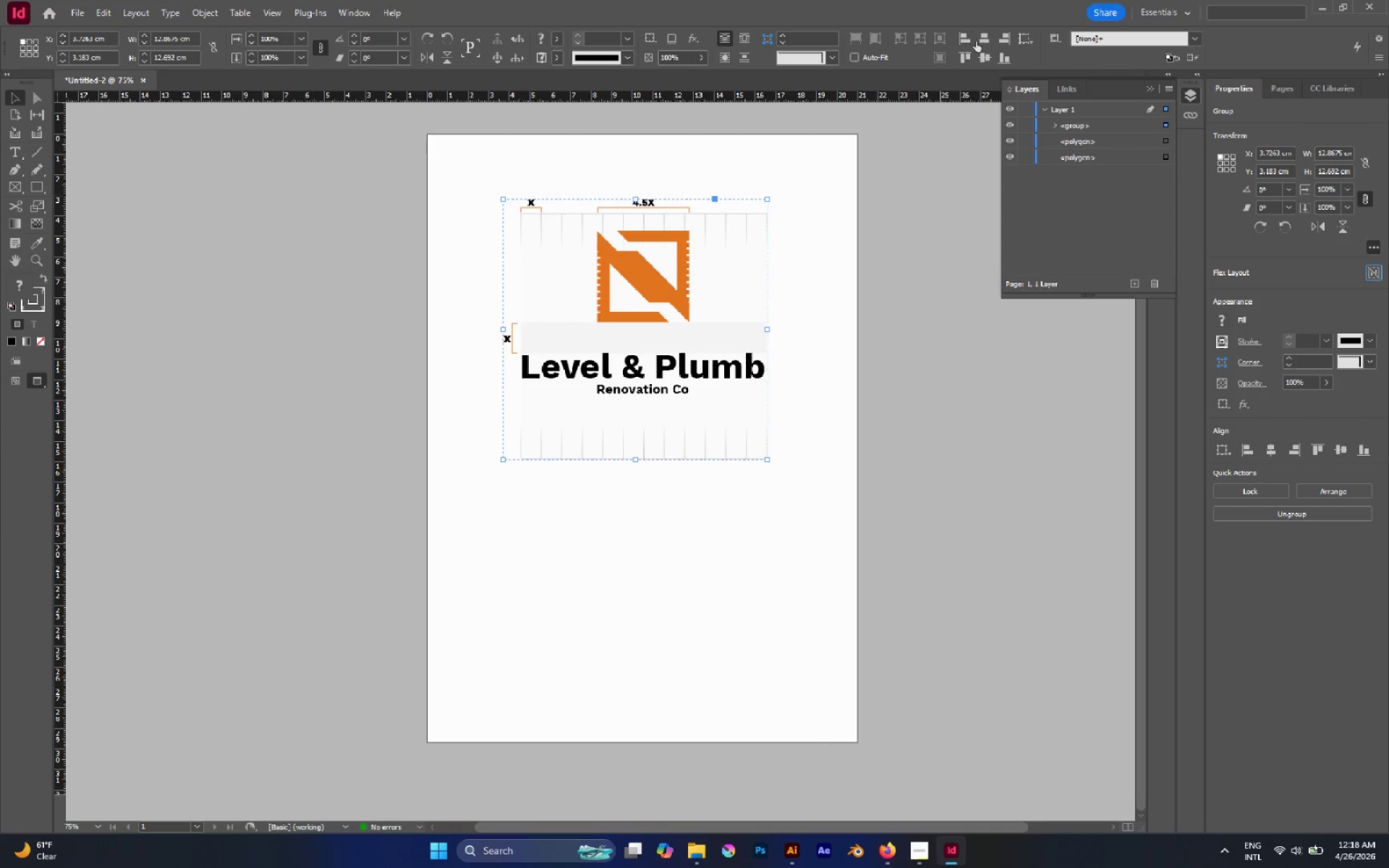 
double_click([981, 38])
 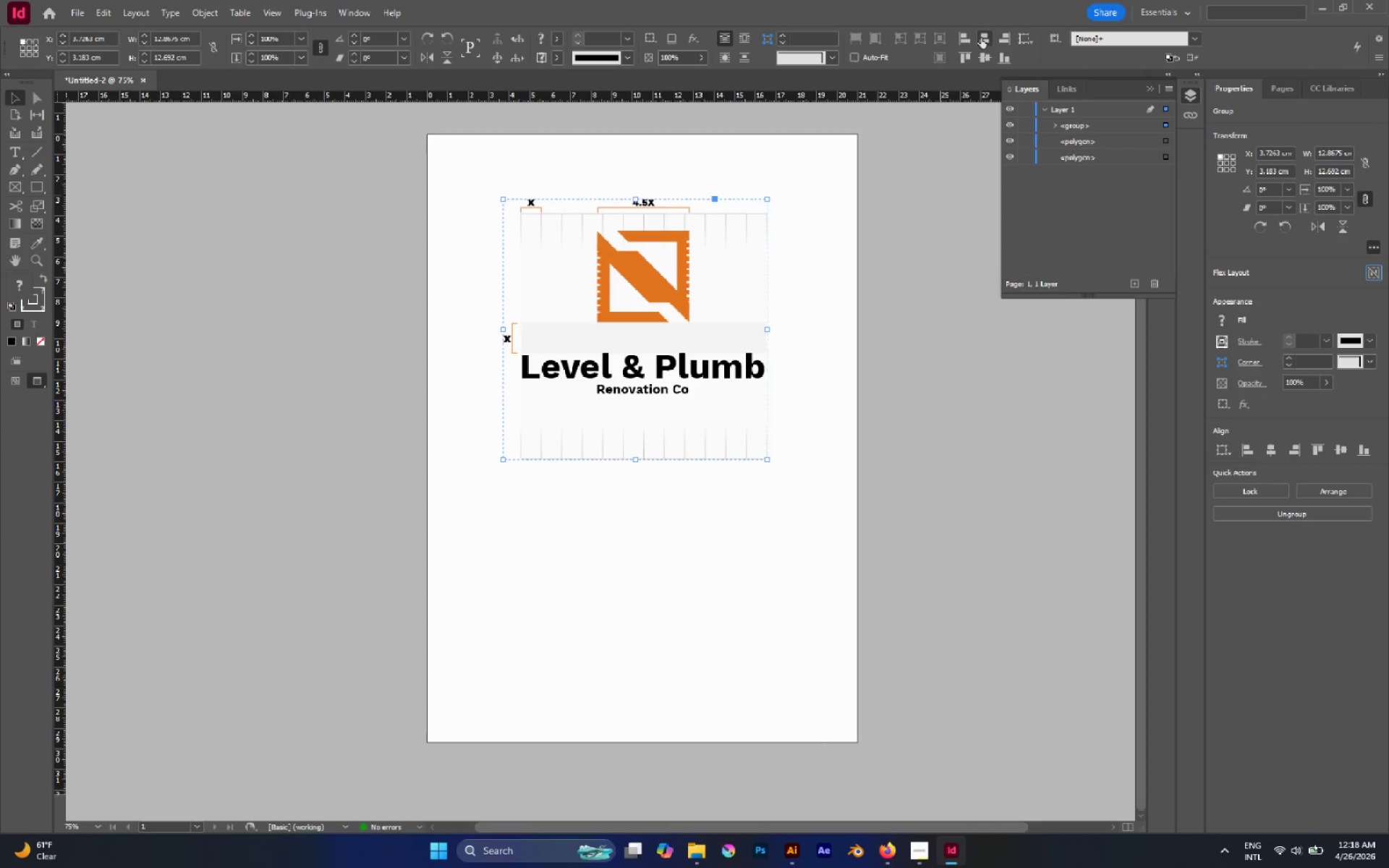 
triple_click([981, 38])
 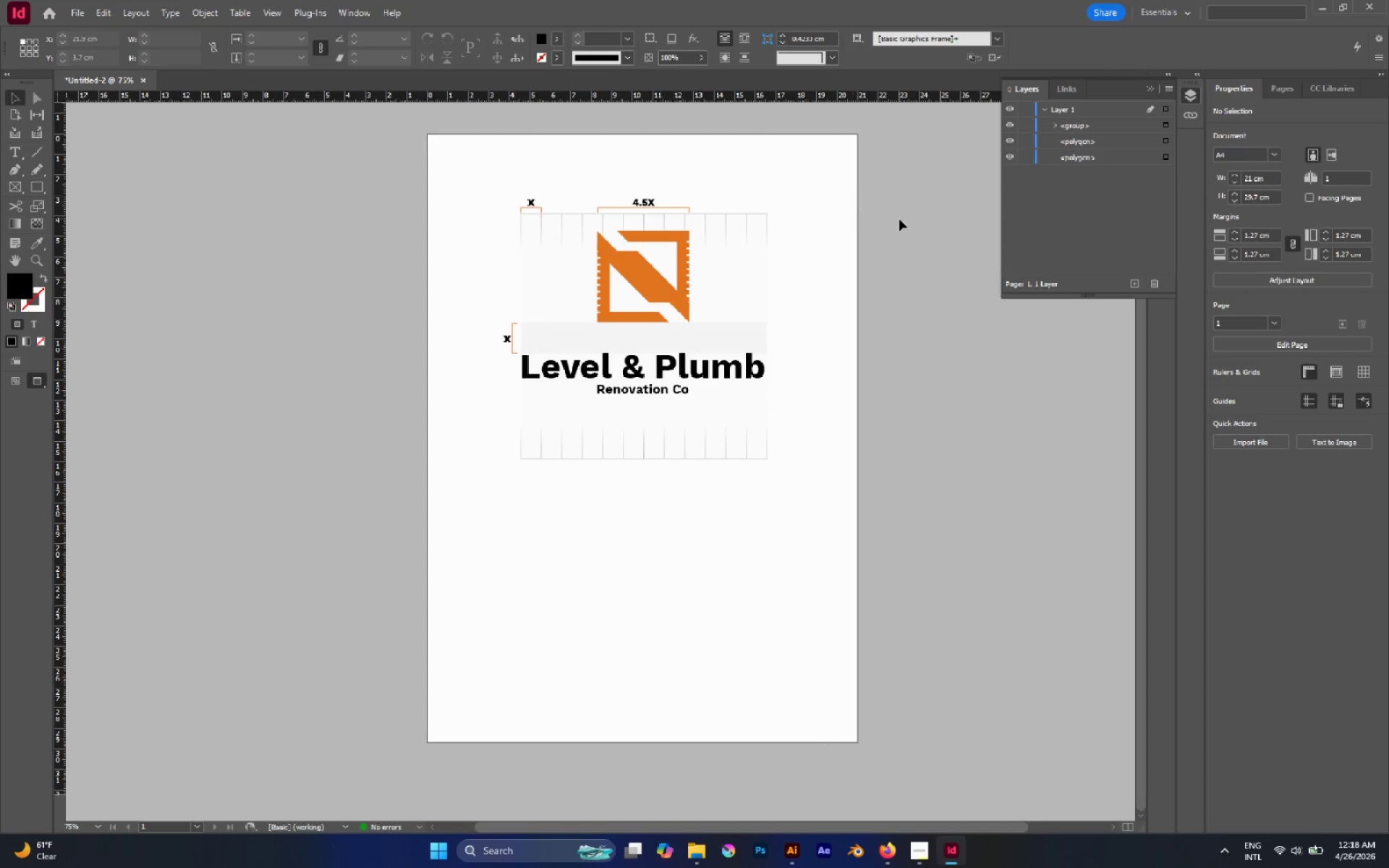 
scroll: coordinate [872, 228], scroll_direction: down, amount: 2.0
 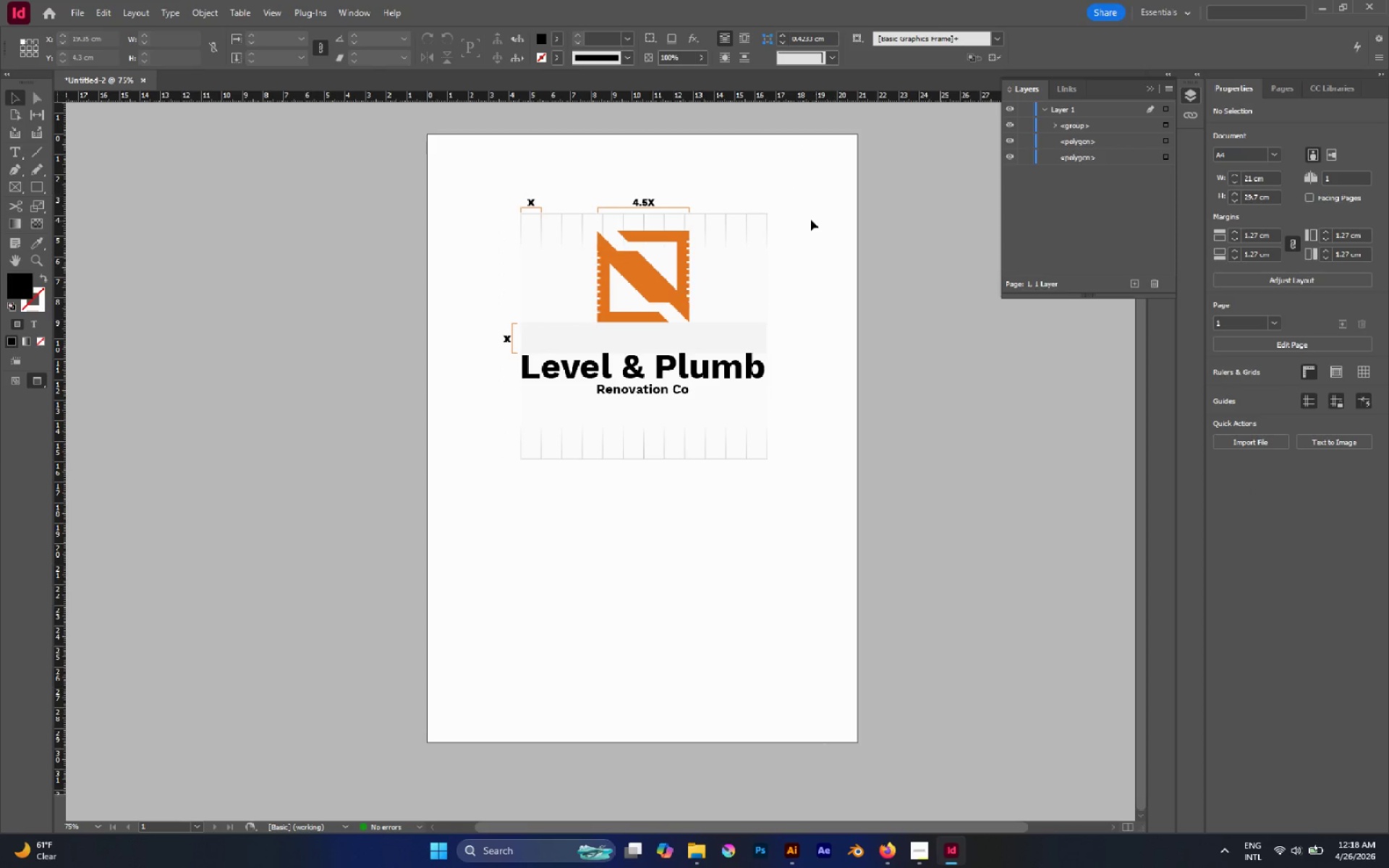 
hold_key(key=AltLeft, duration=0.61)
 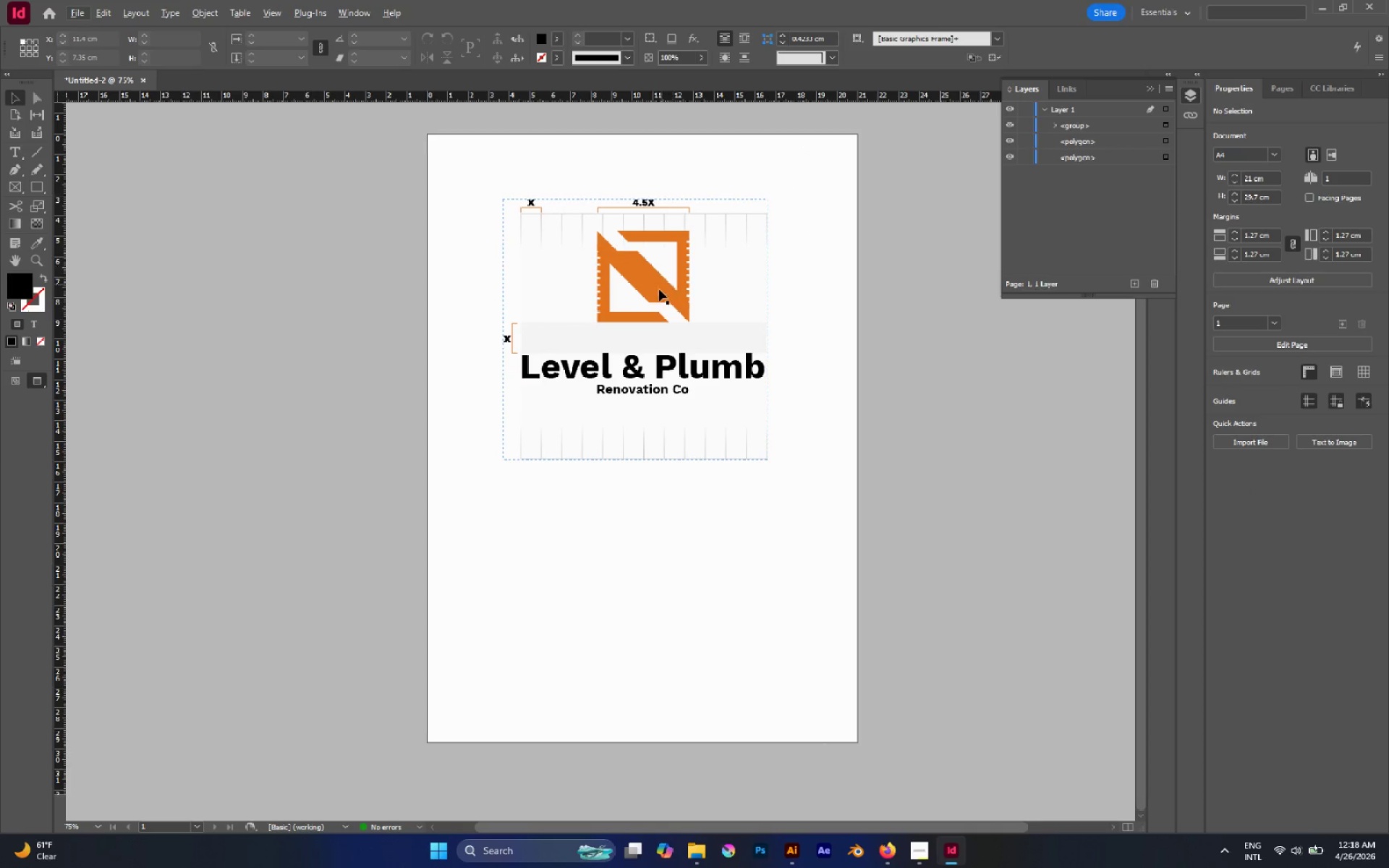 
left_click([659, 291])
 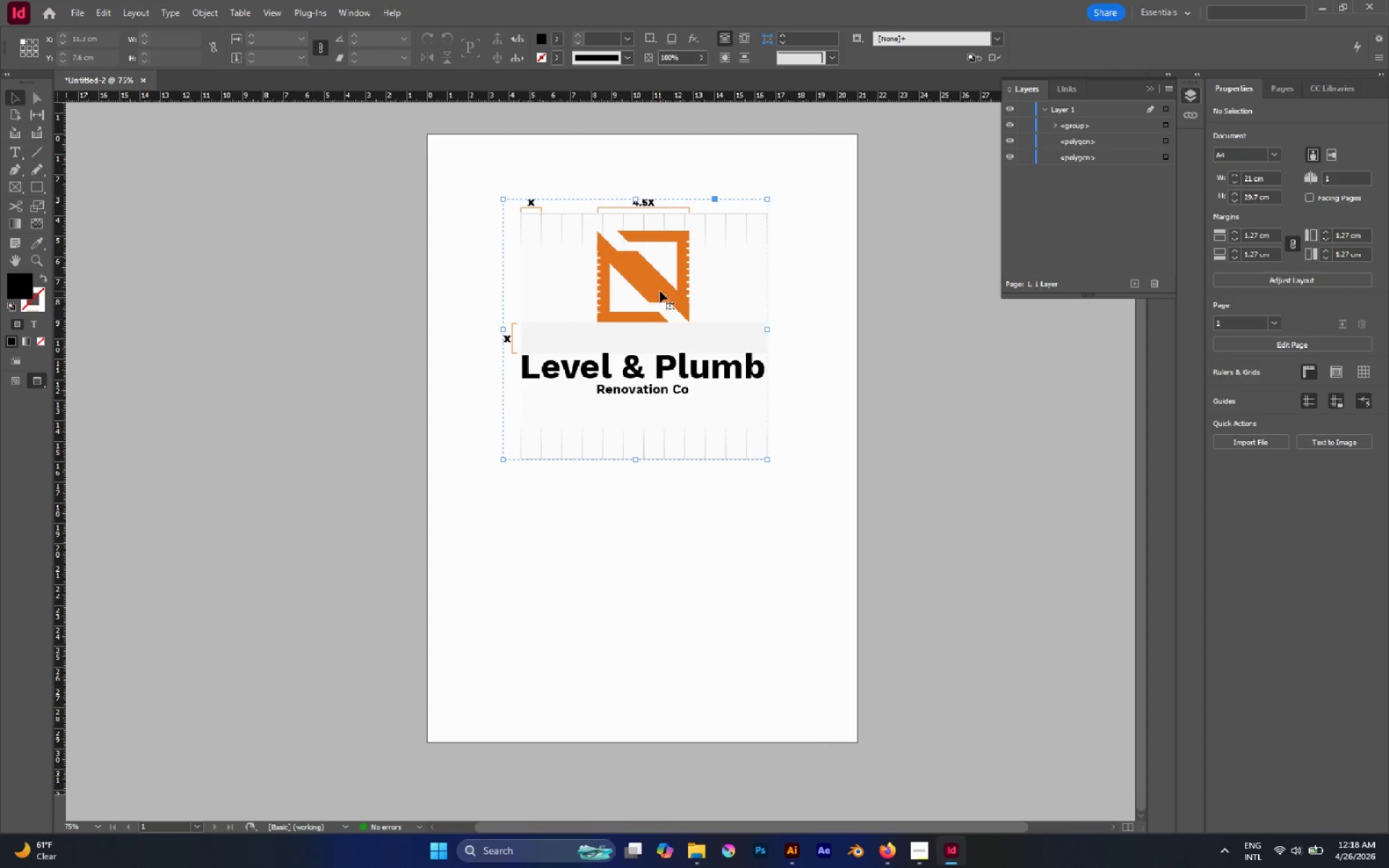 
hold_key(key=AltLeft, duration=1.78)
left_click_drag(start_coordinate=[657, 286], to_coordinate=[675, 556])
 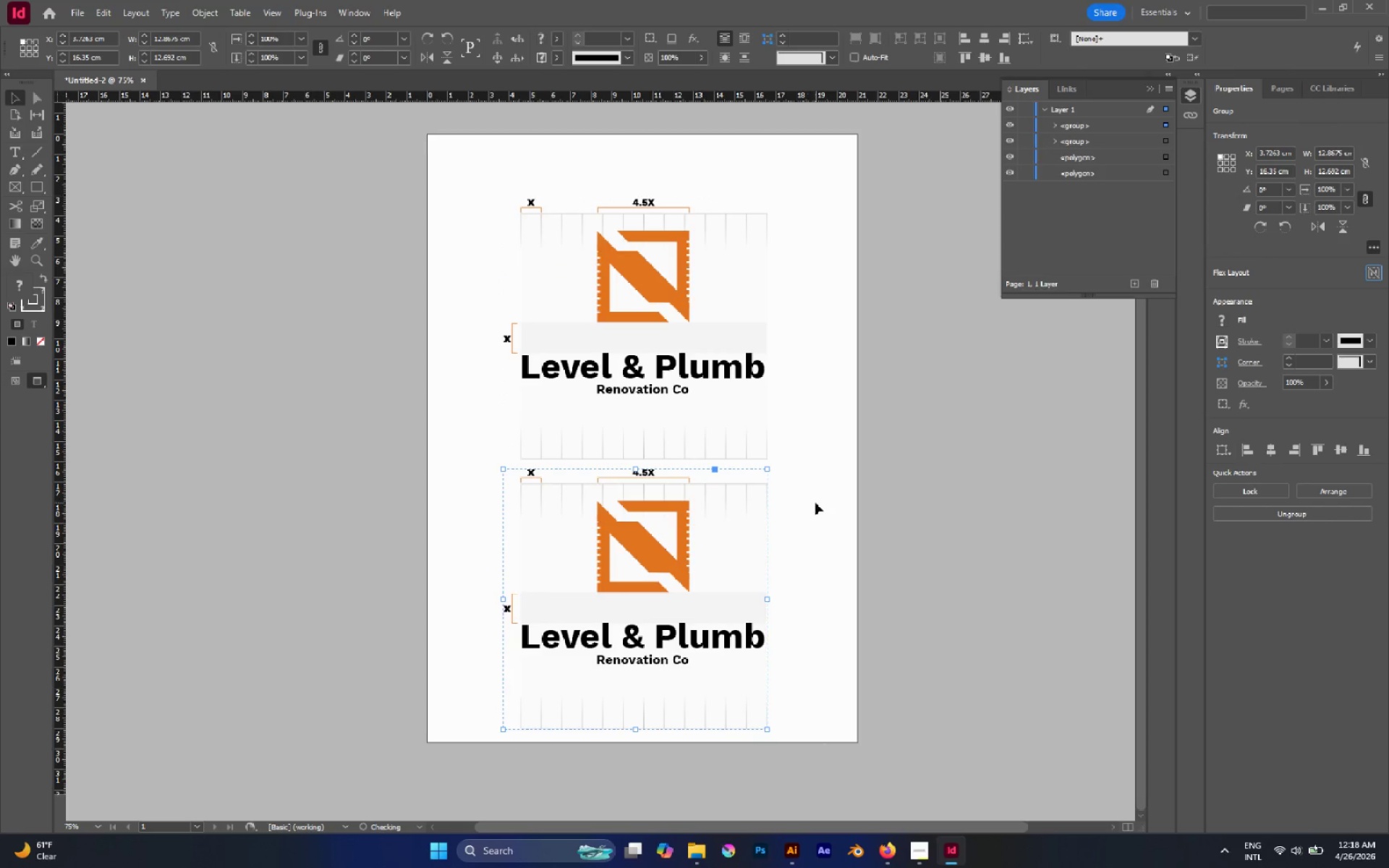 
hold_key(key=ShiftLeft, duration=1.41)
 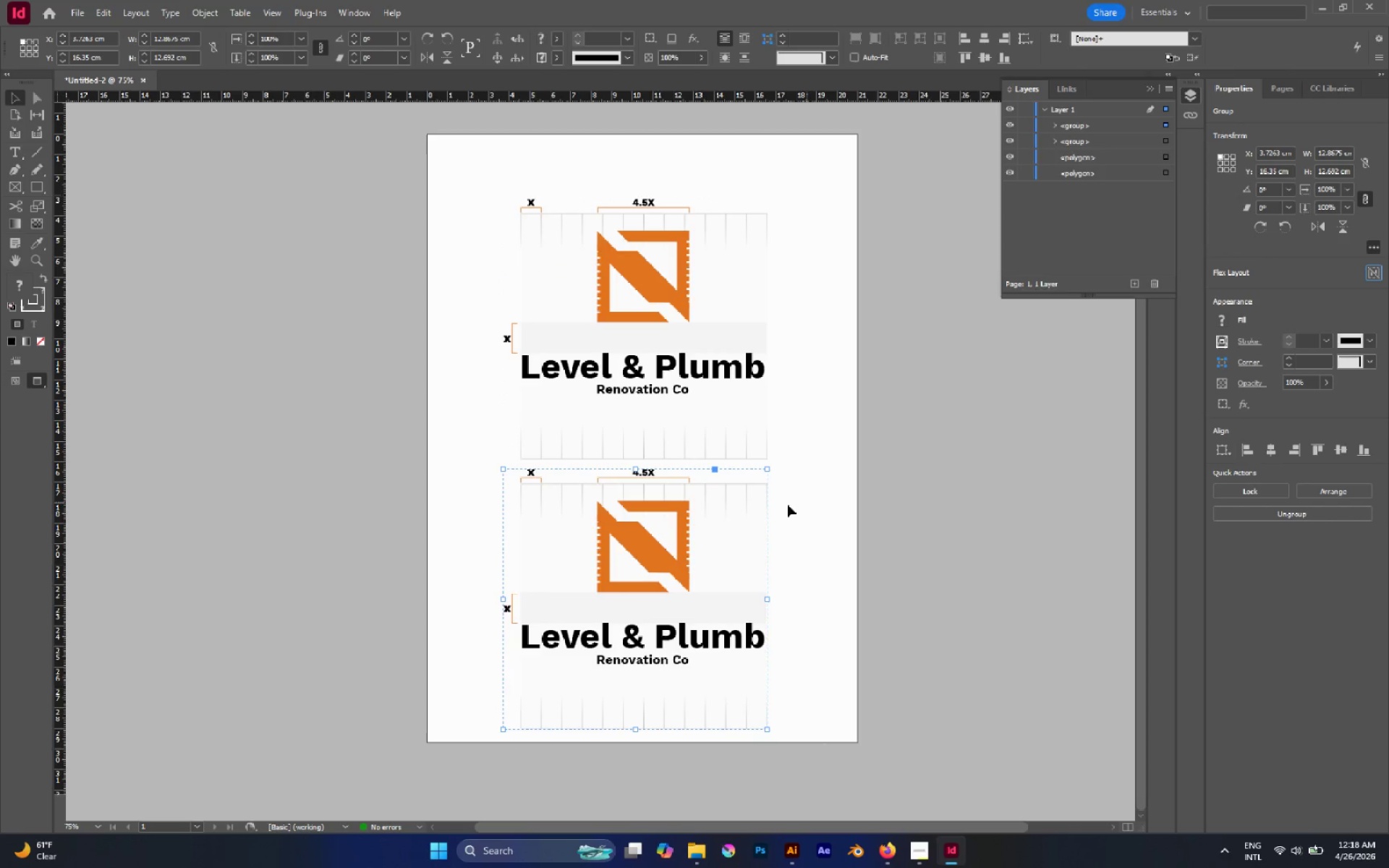 
key(Control+Shift+G)
 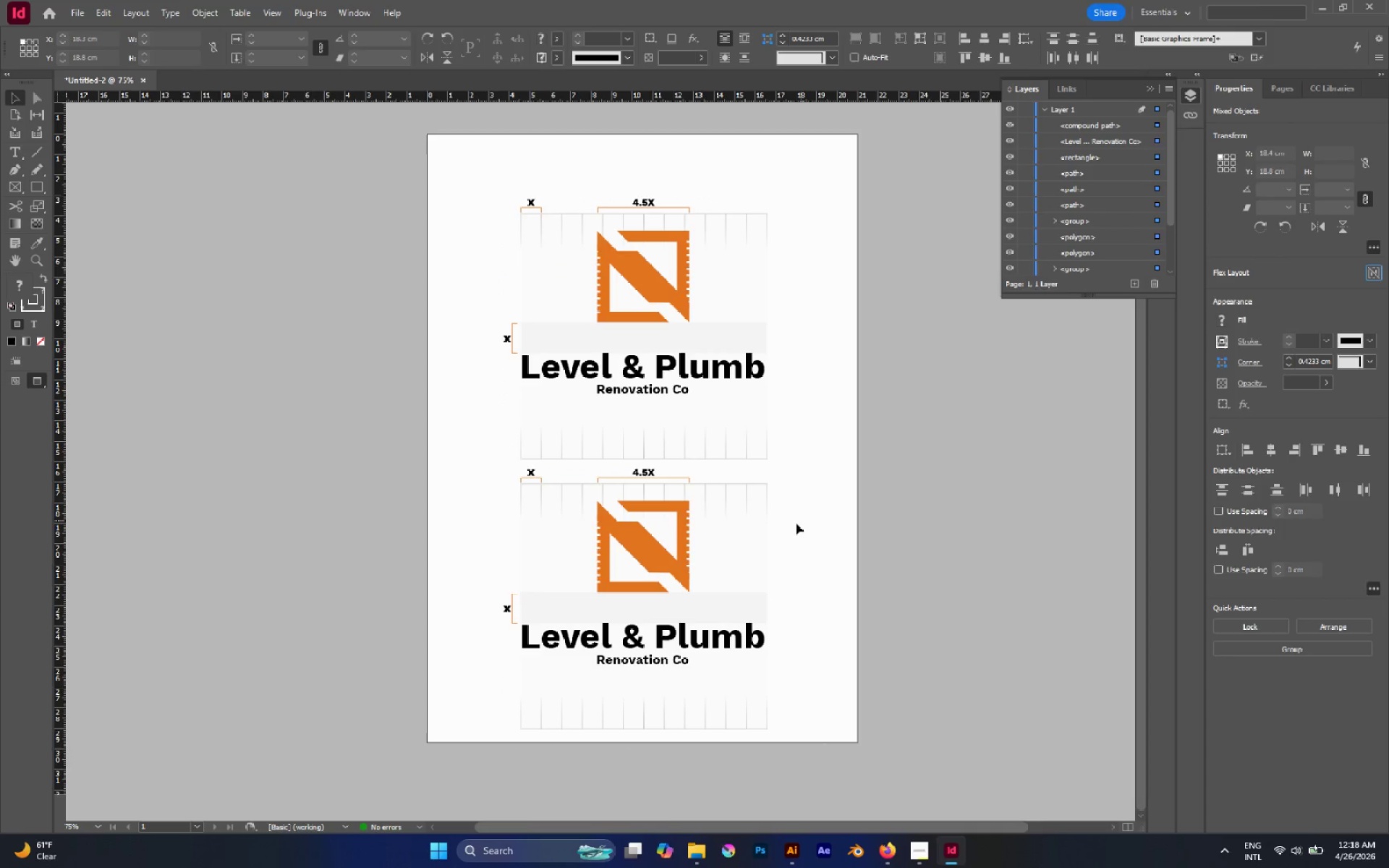 
left_click_drag(start_coordinate=[801, 529], to_coordinate=[739, 607])
 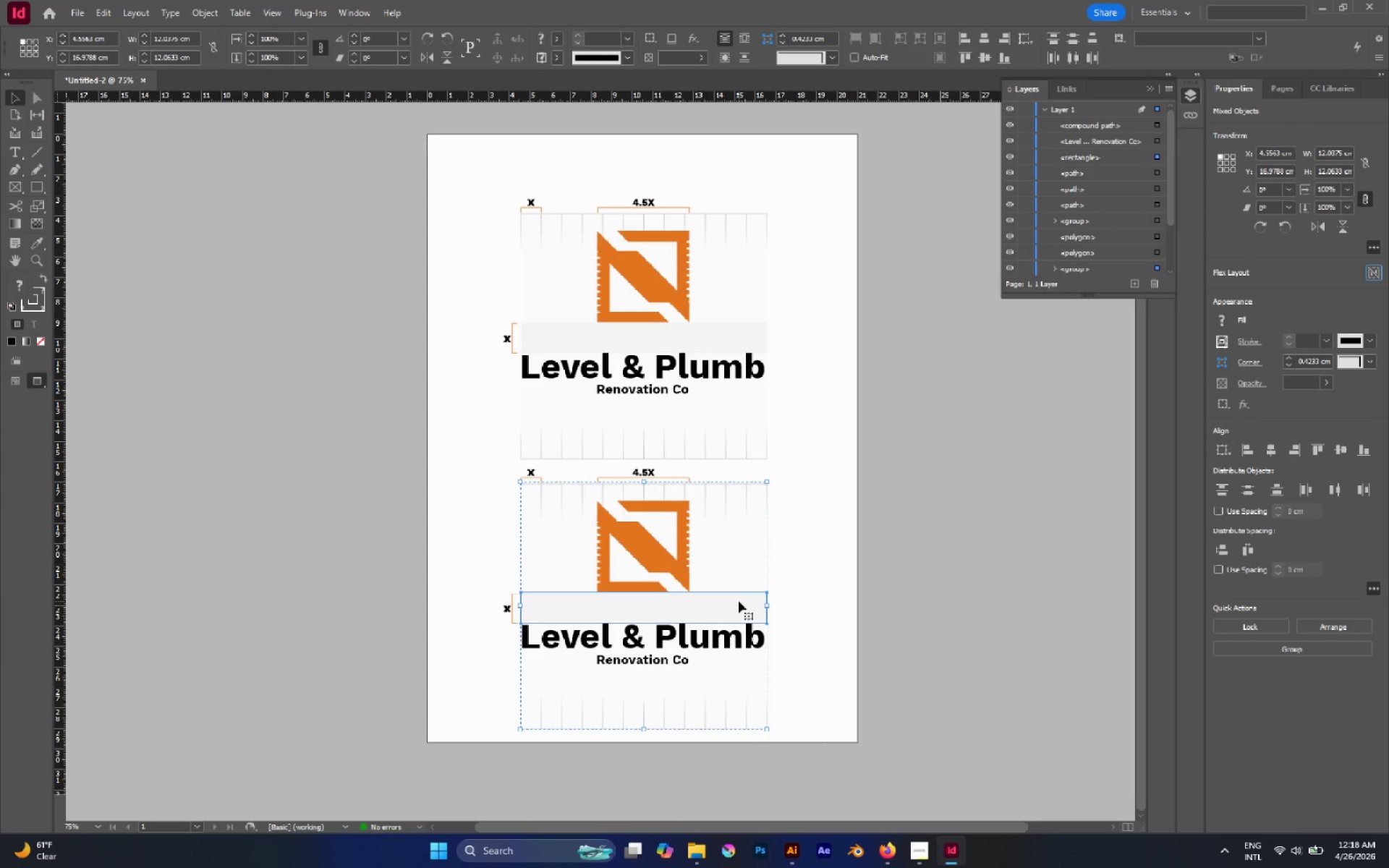 
key(Delete)
 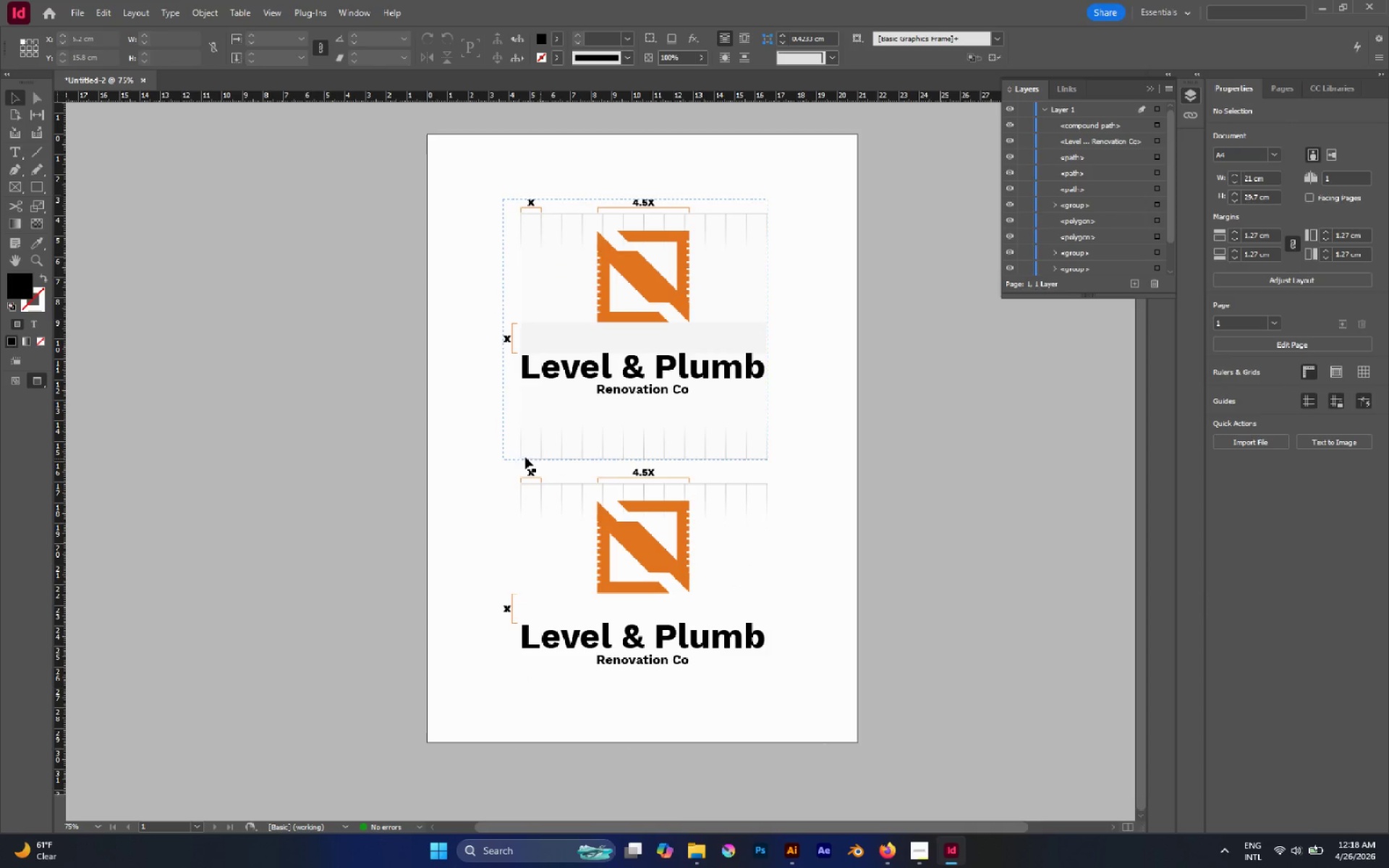 
left_click_drag(start_coordinate=[504, 465], to_coordinate=[691, 488])
 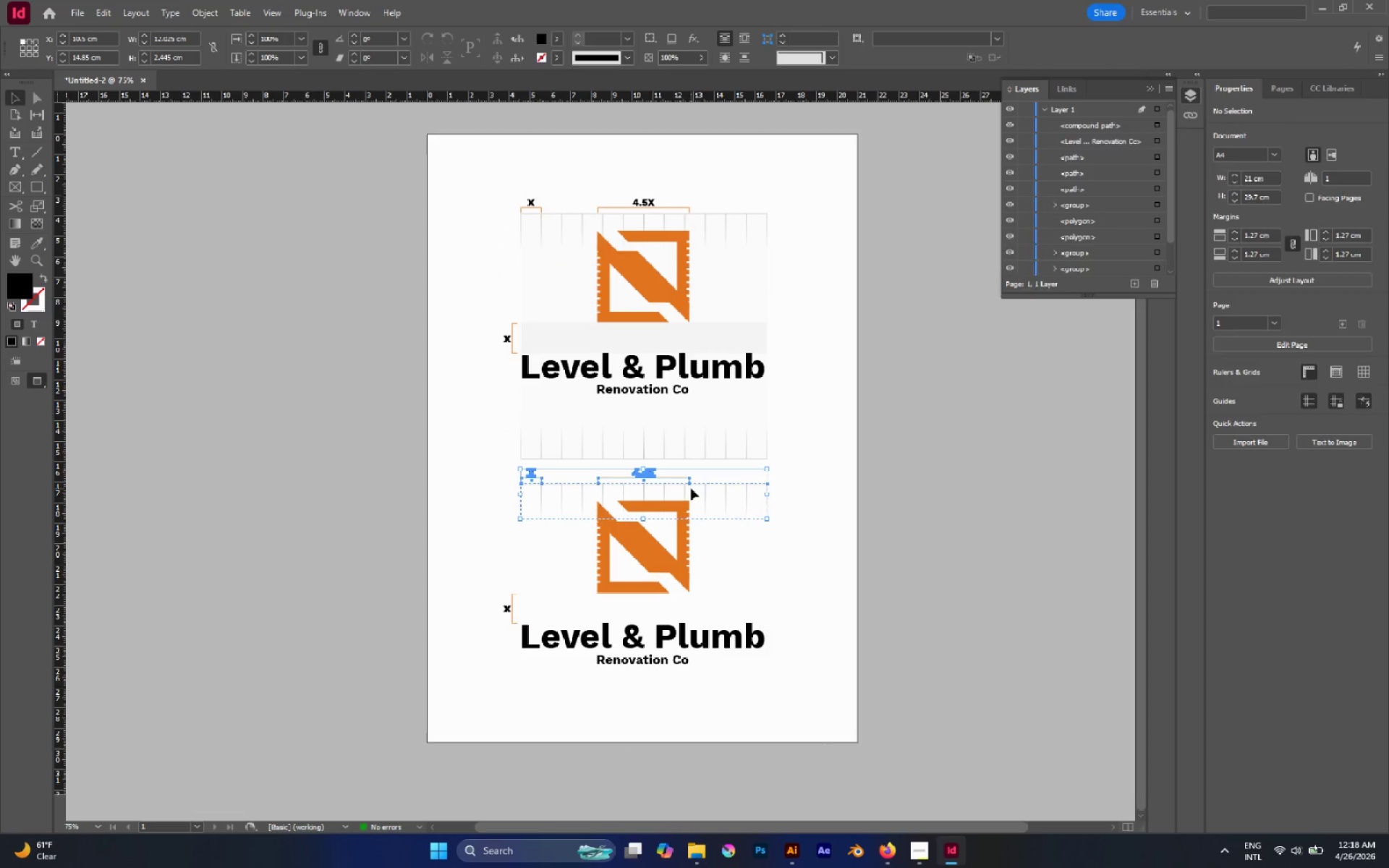 
key(Delete)
 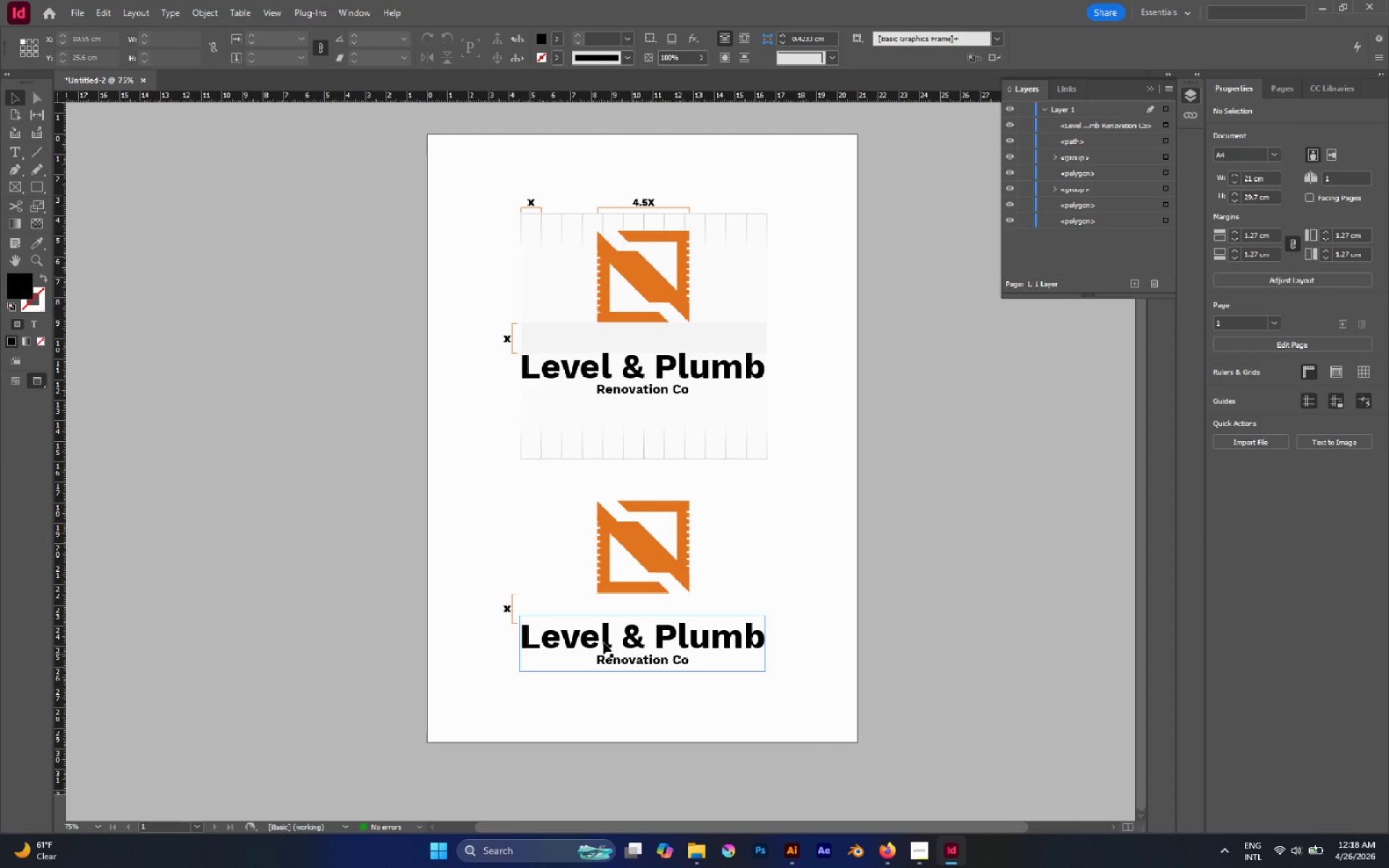 
left_click_drag(start_coordinate=[477, 587], to_coordinate=[522, 608])
 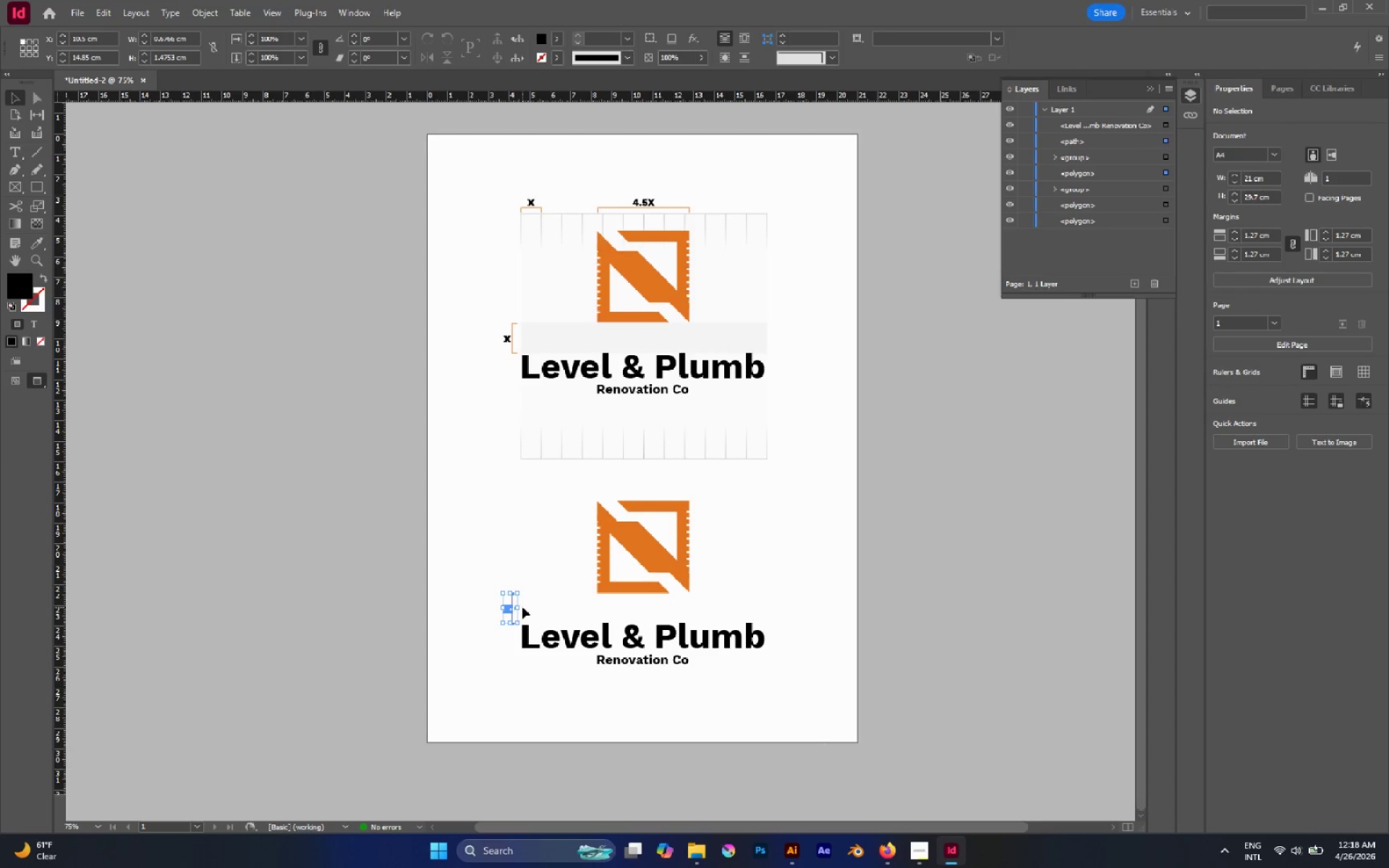 
key(Delete)
 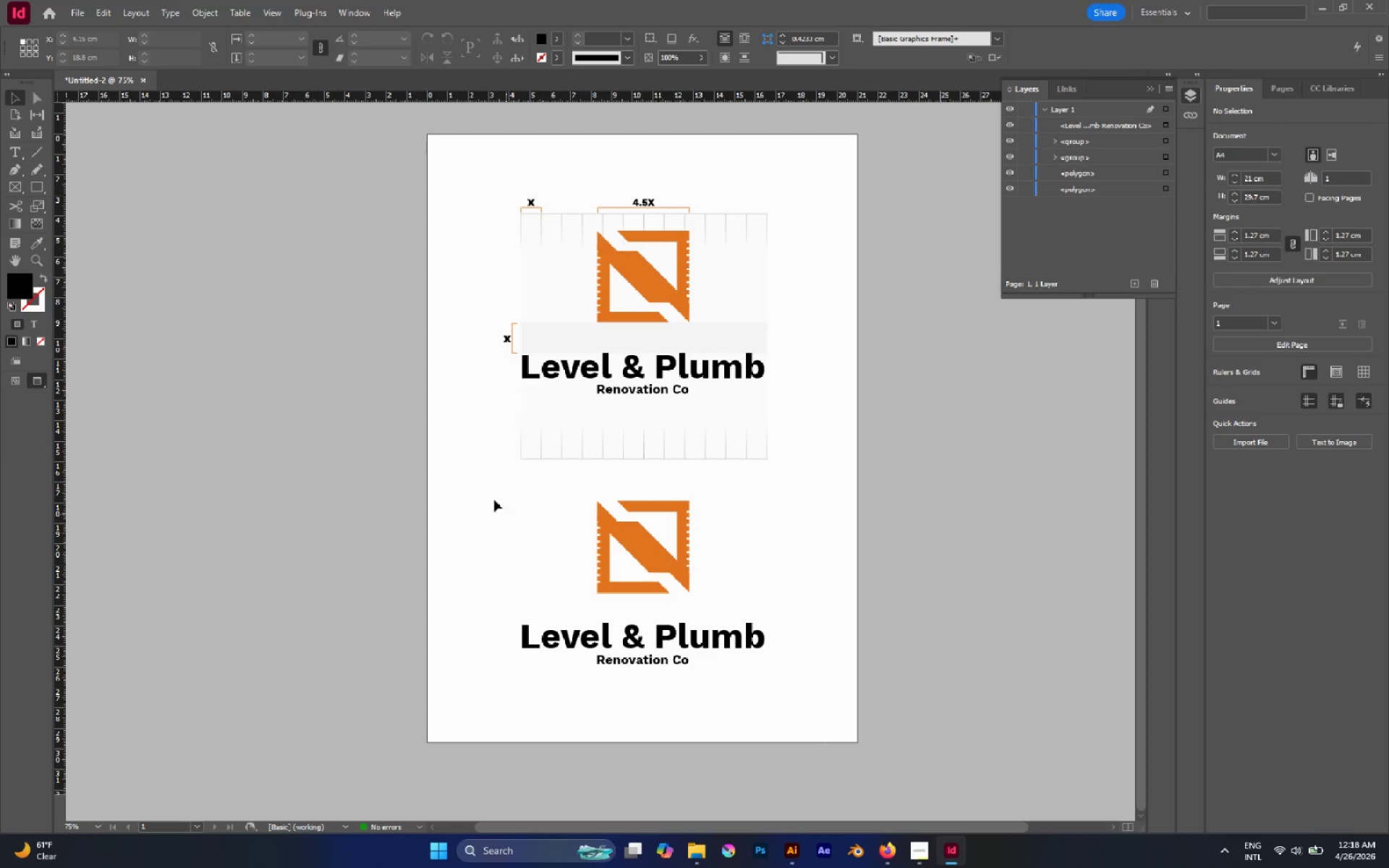 
left_click_drag(start_coordinate=[459, 475], to_coordinate=[846, 718])
 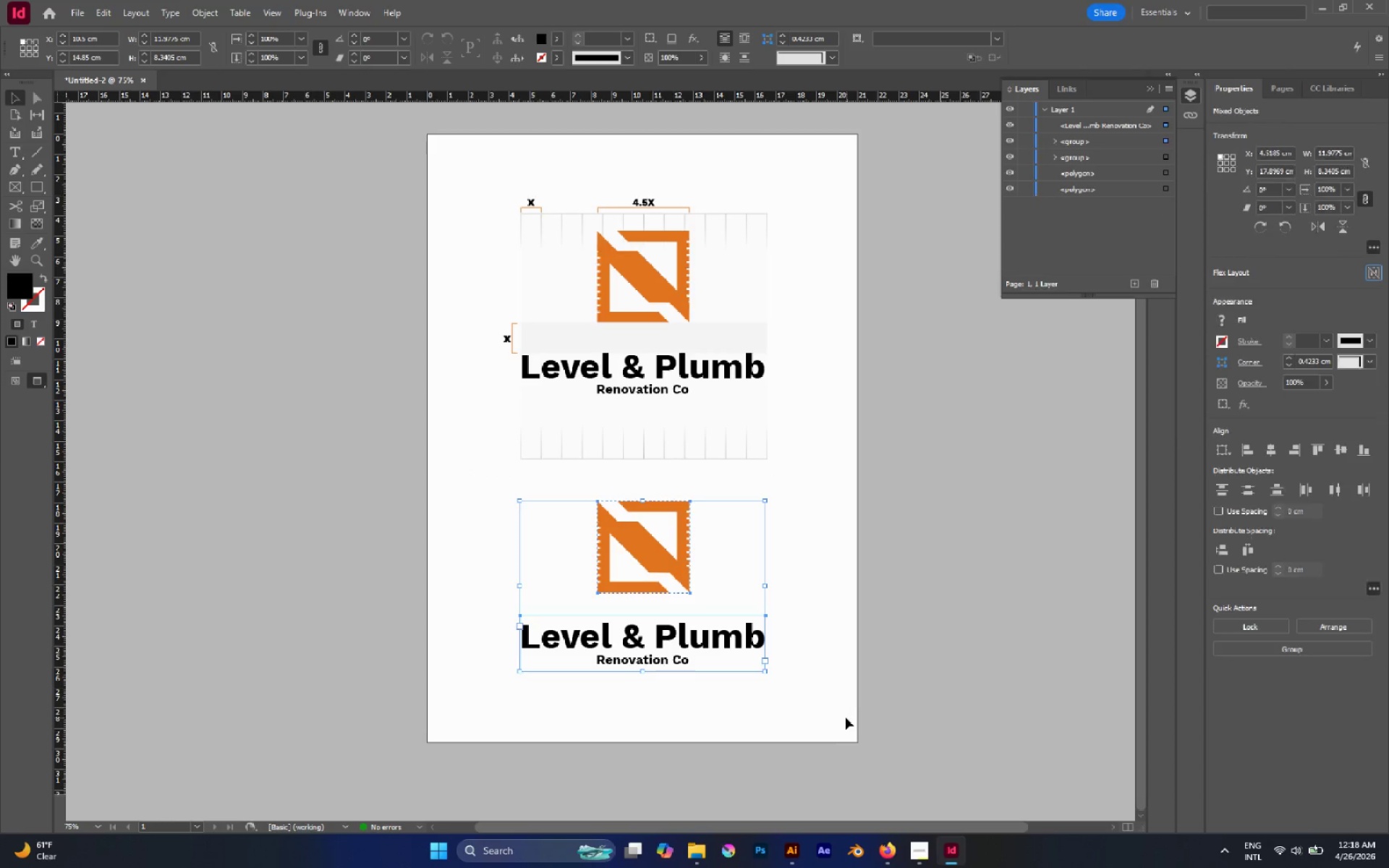 
key(Shift+ShiftLeft)
 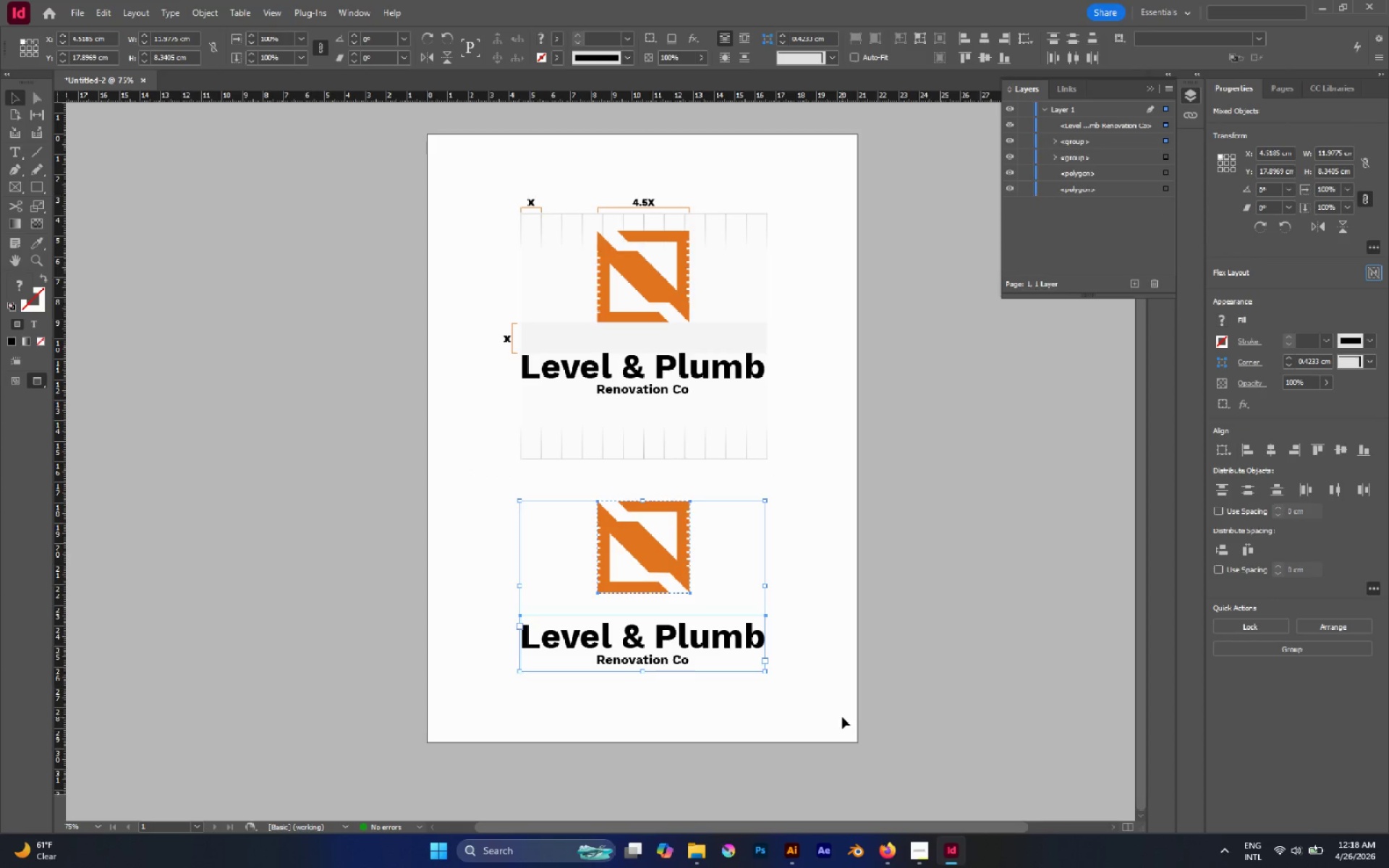 
key(Control+G)
 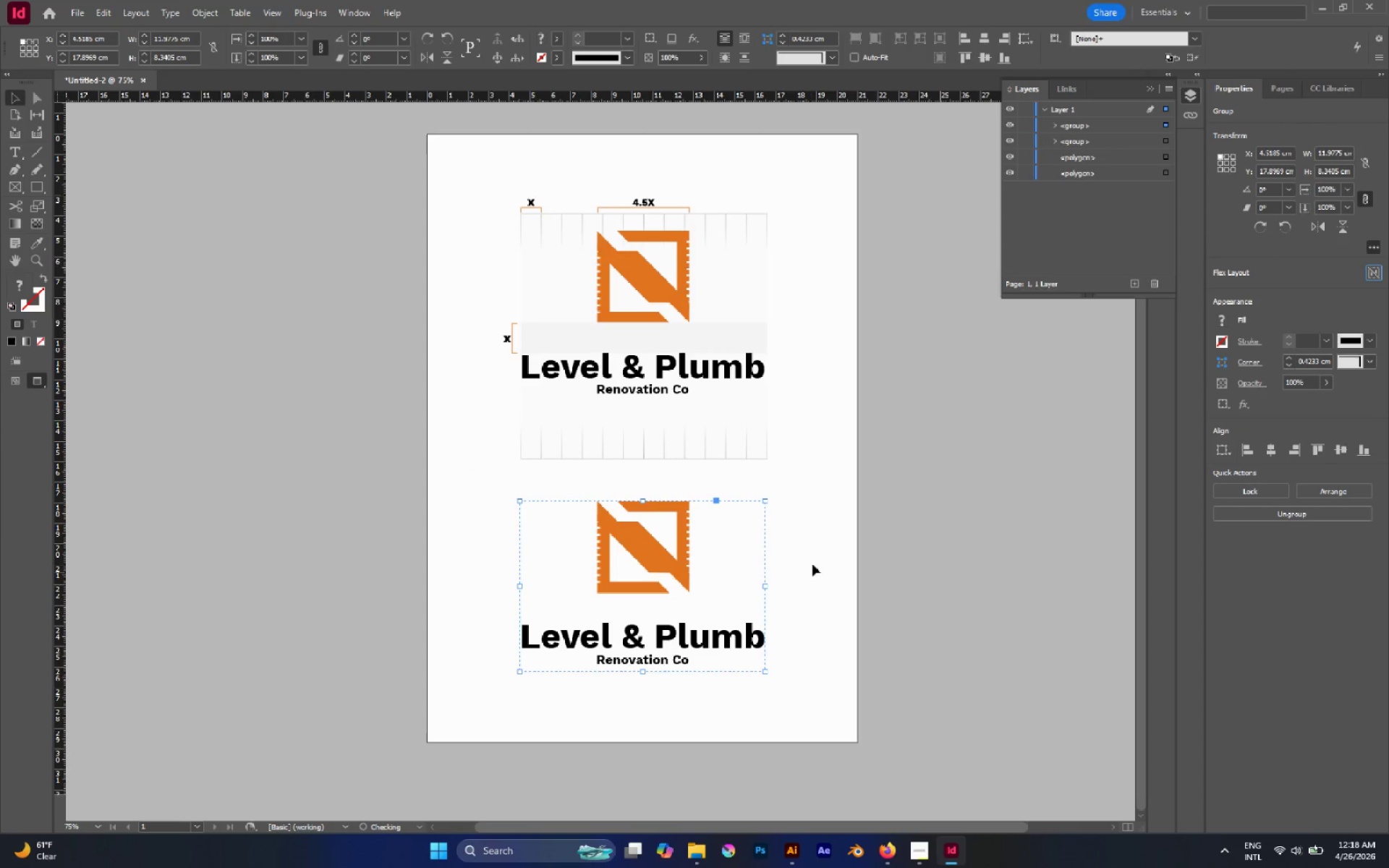 
left_click([815, 558])
 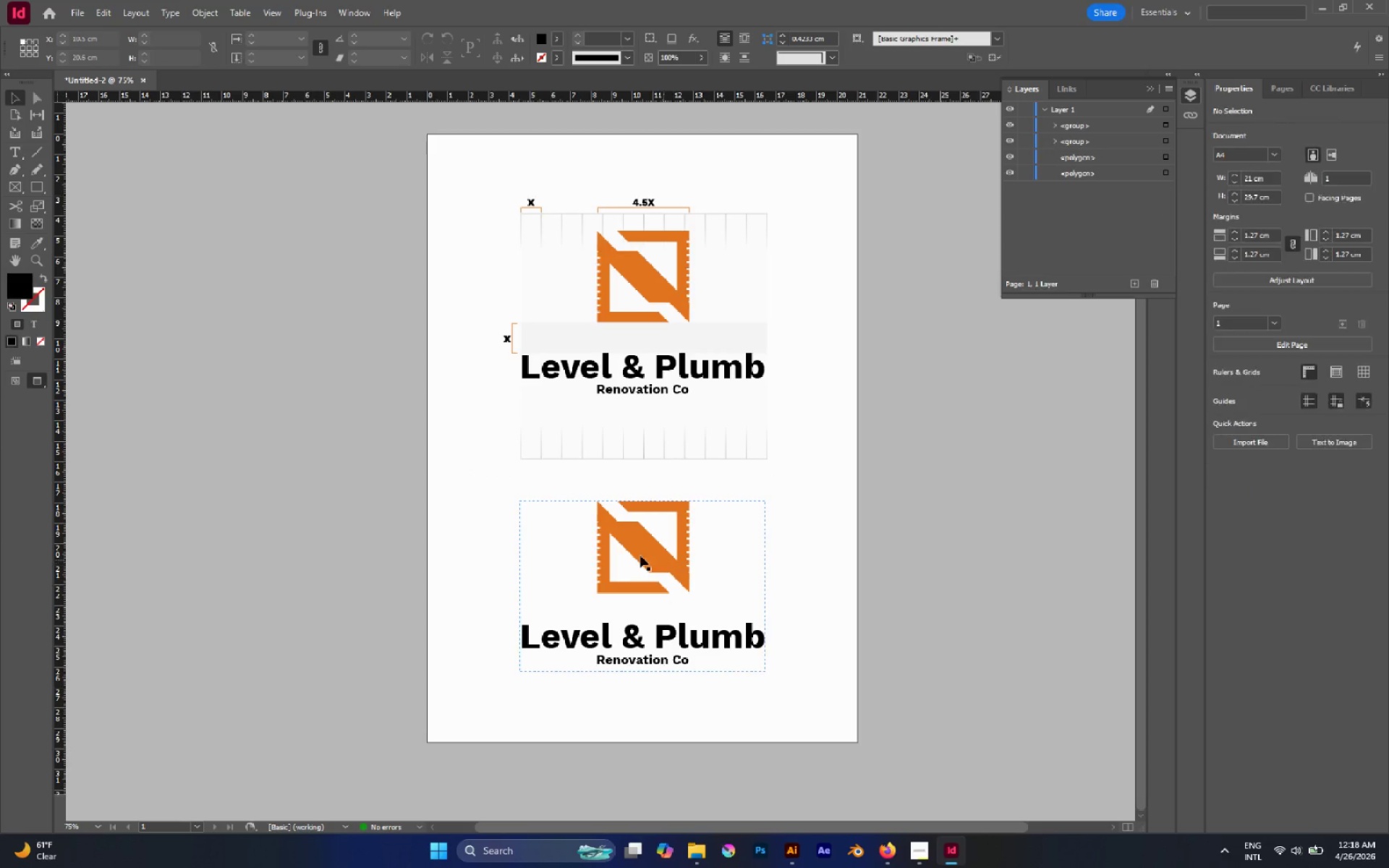 
left_click([639, 557])
 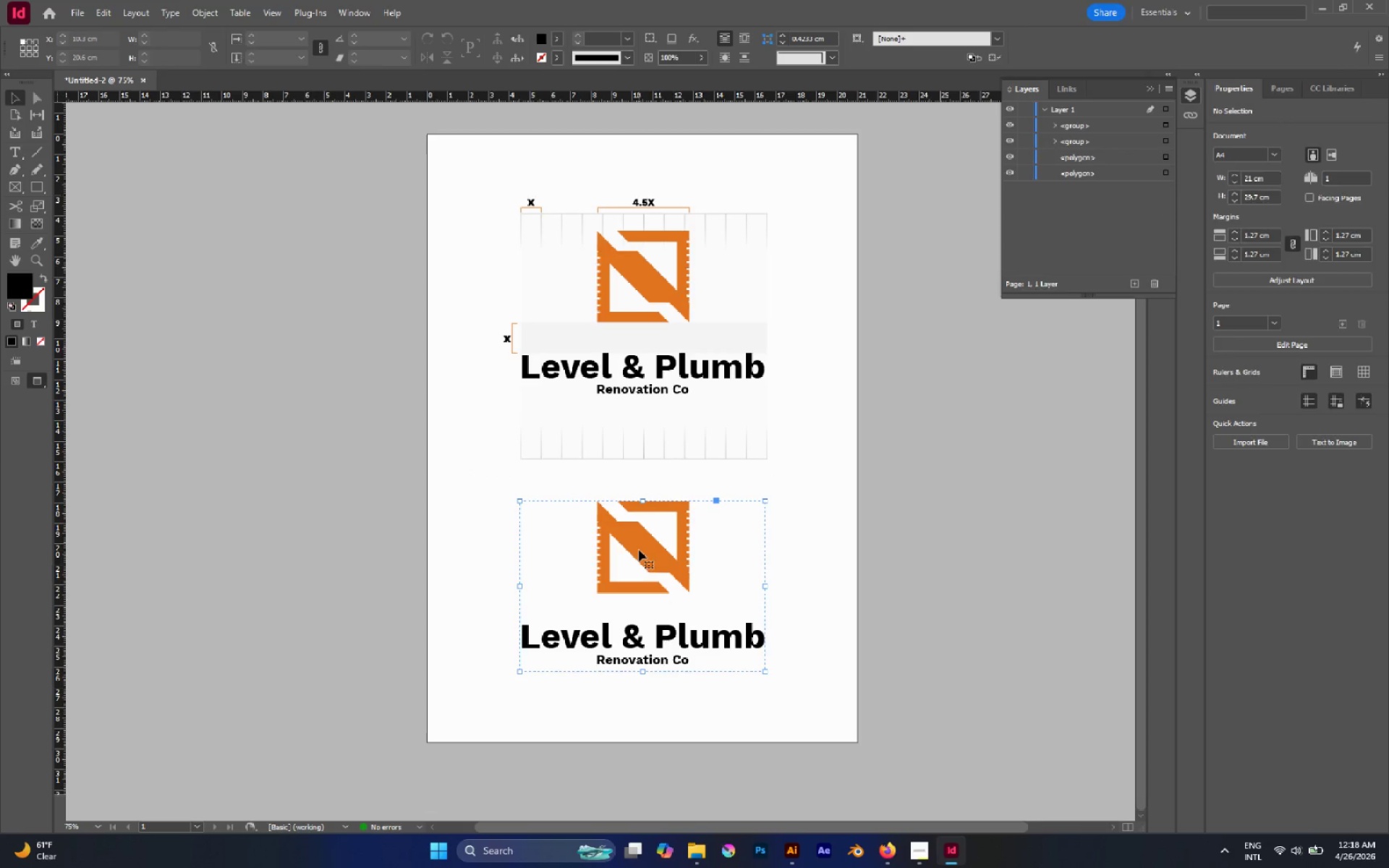 
left_click_drag(start_coordinate=[640, 551], to_coordinate=[641, 564])
 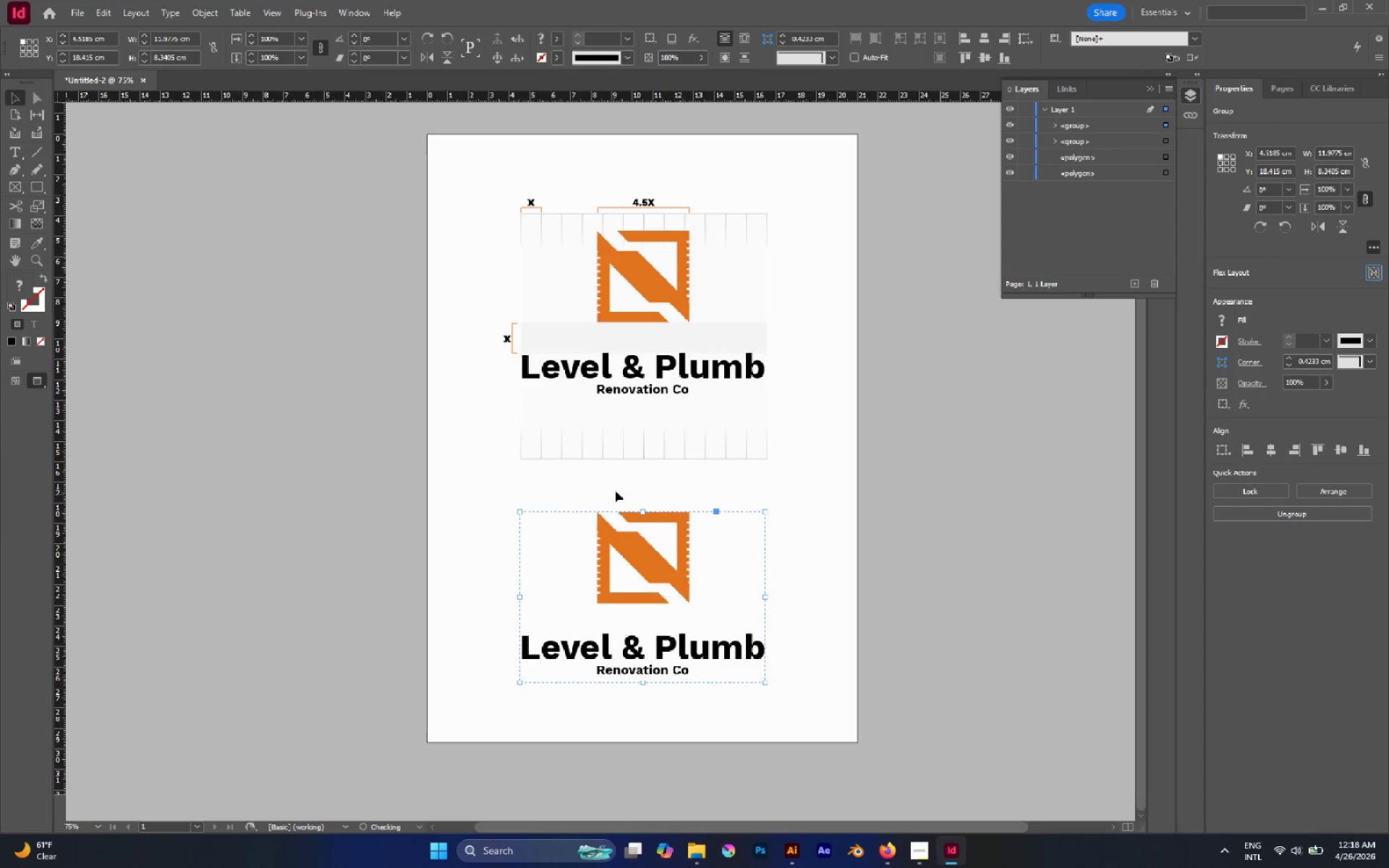 
hold_key(key=ShiftLeft, duration=0.89)
 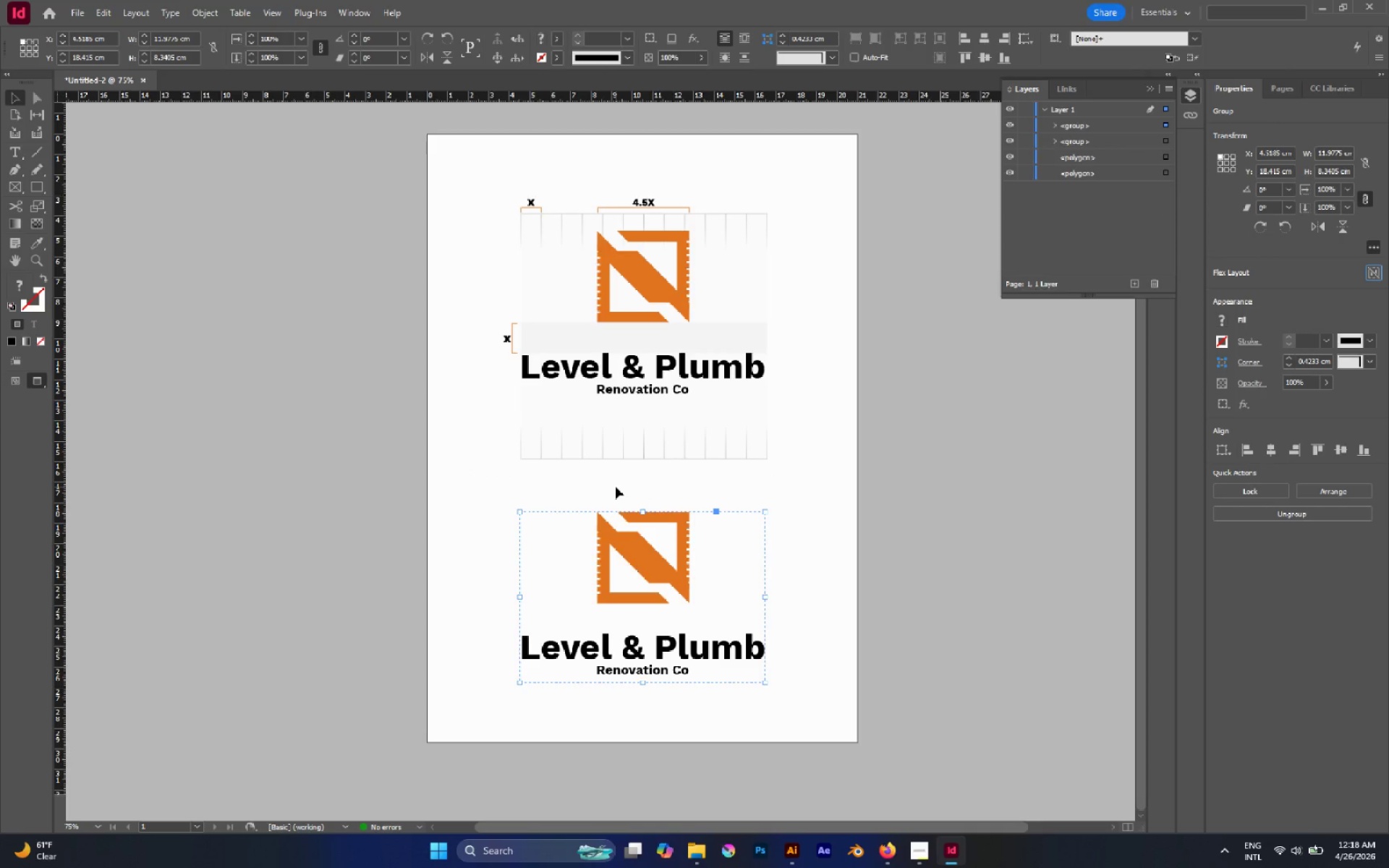 
key(Control+Z)
 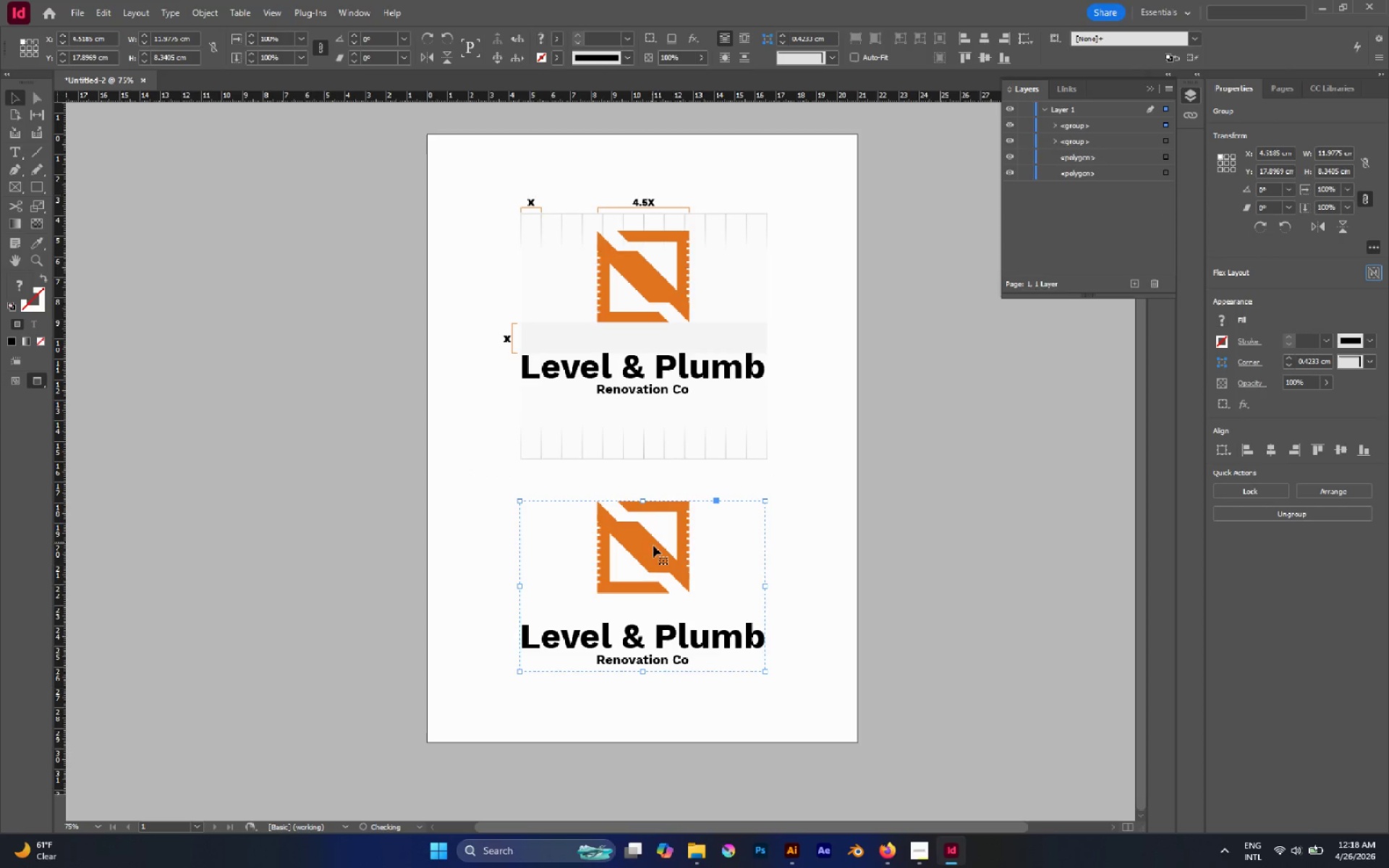 
left_click_drag(start_coordinate=[656, 553], to_coordinate=[658, 563])
 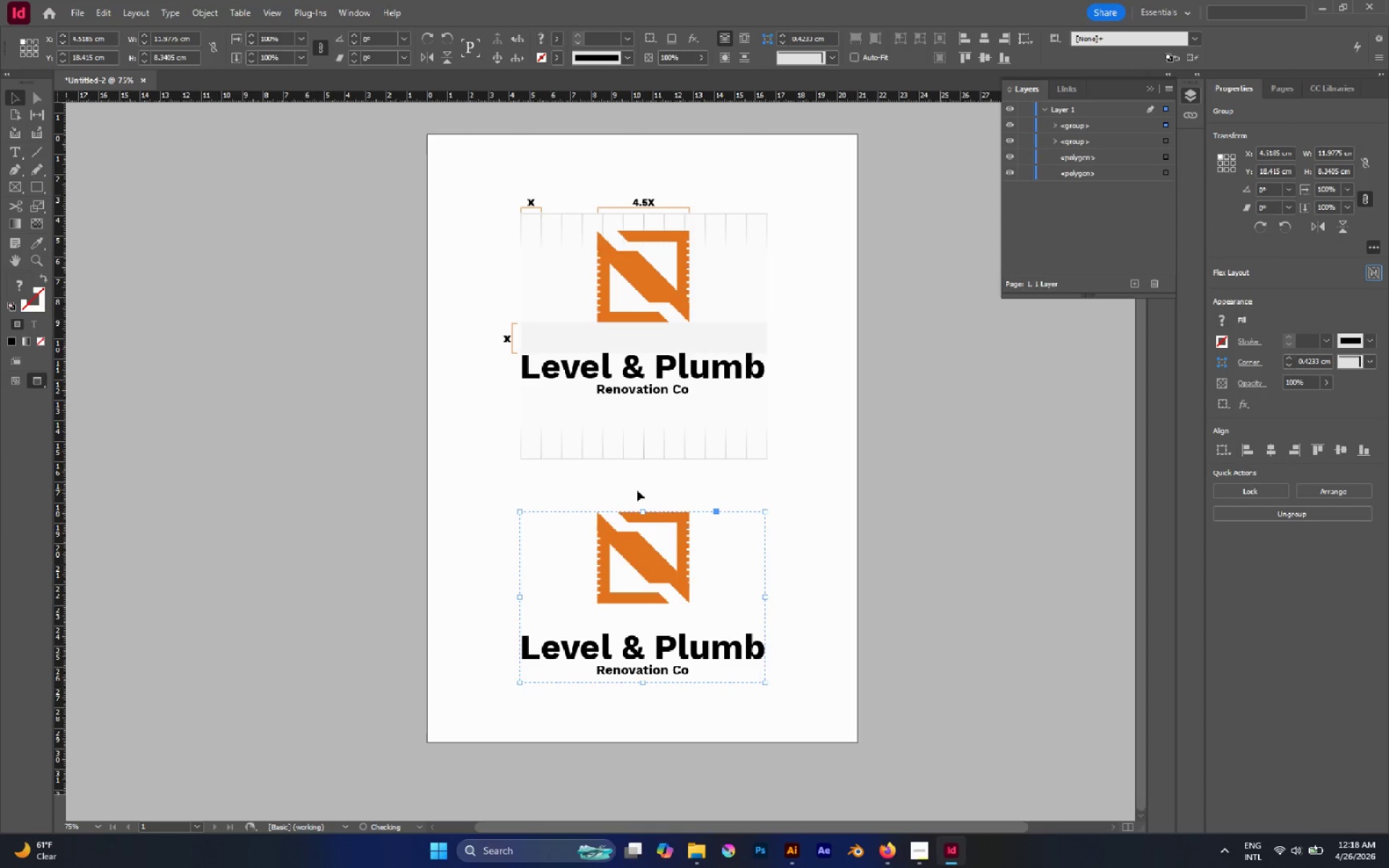 
hold_key(key=ShiftLeft, duration=0.67)
 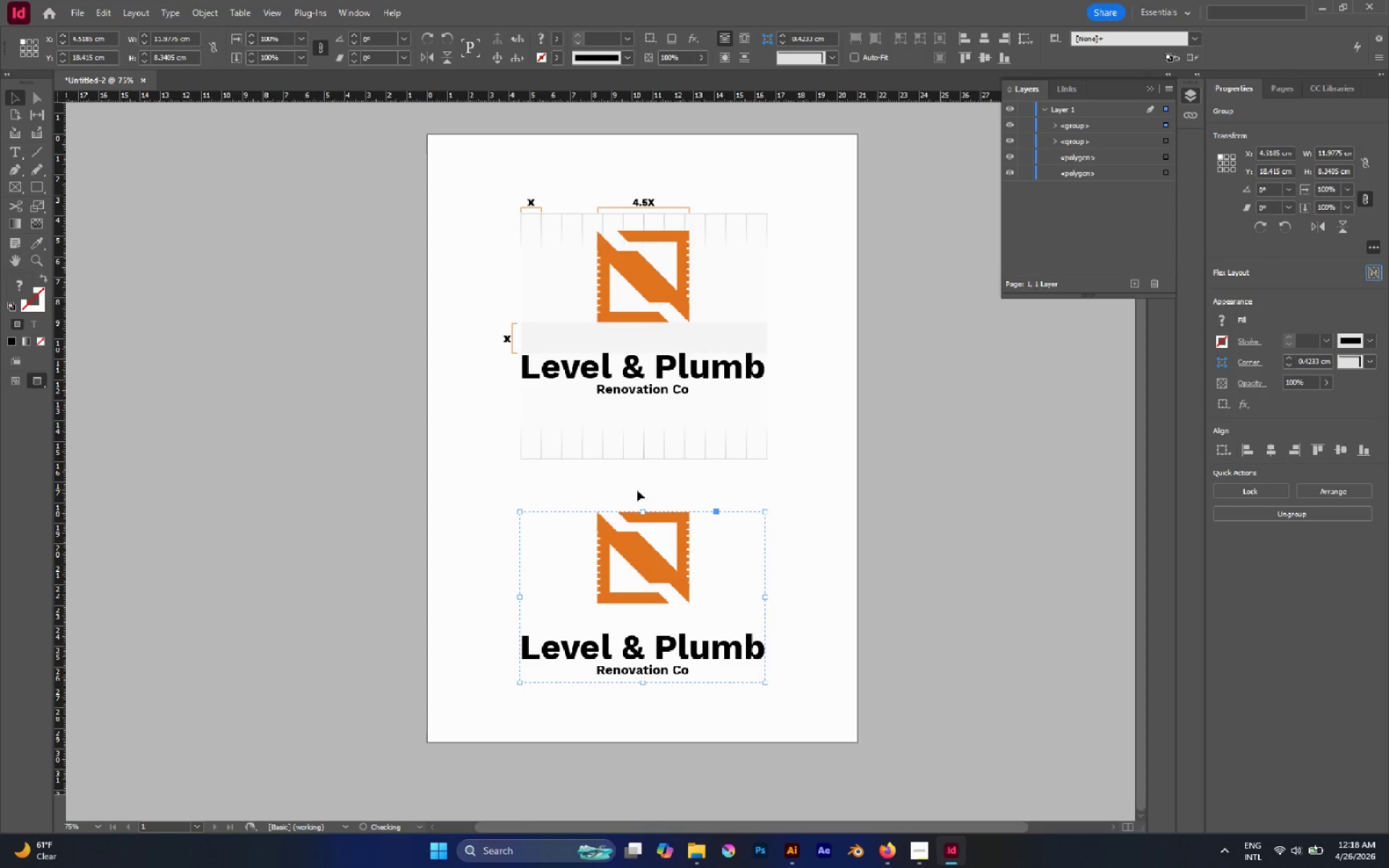 